 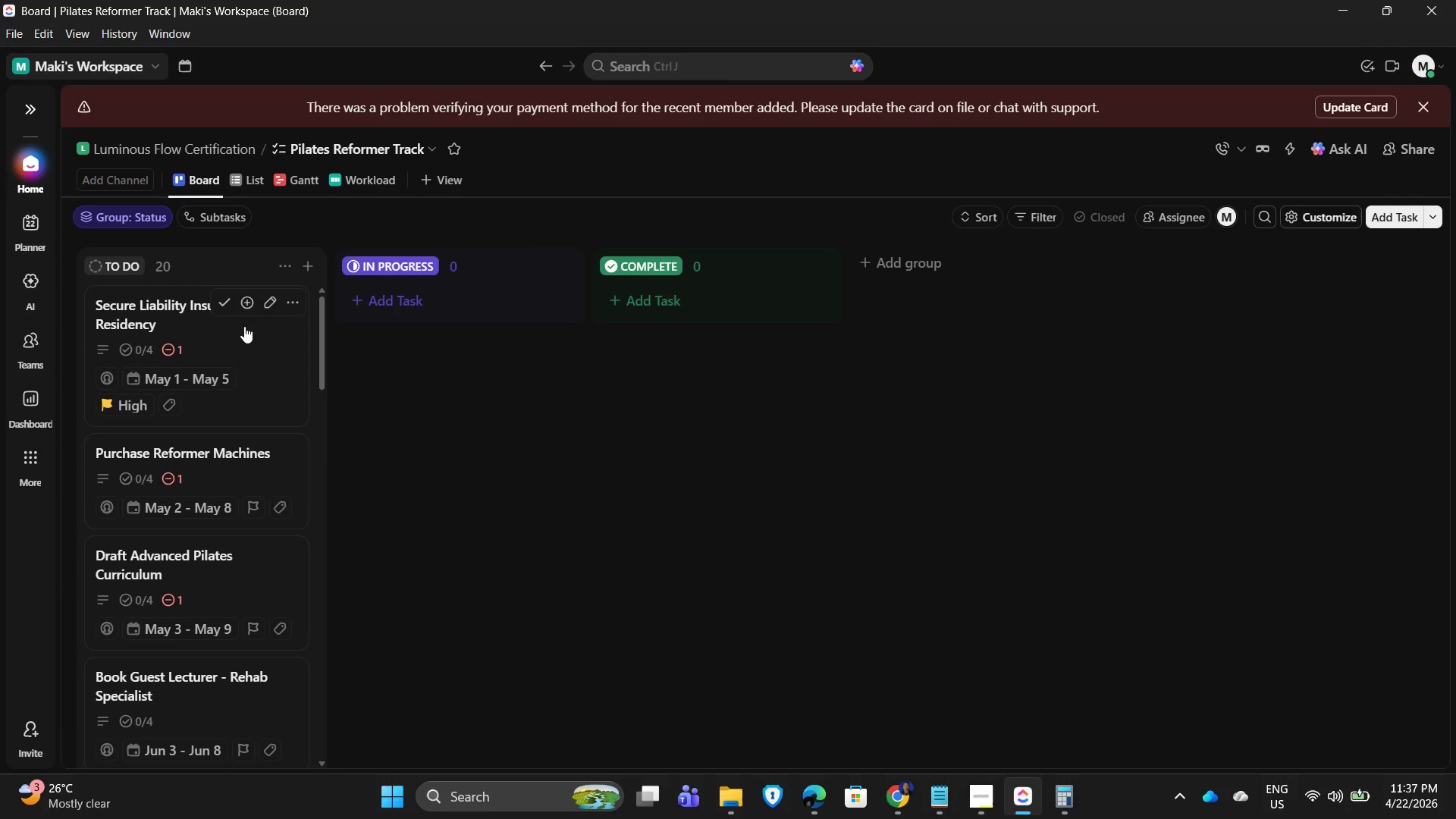 
left_click([246, 180])
 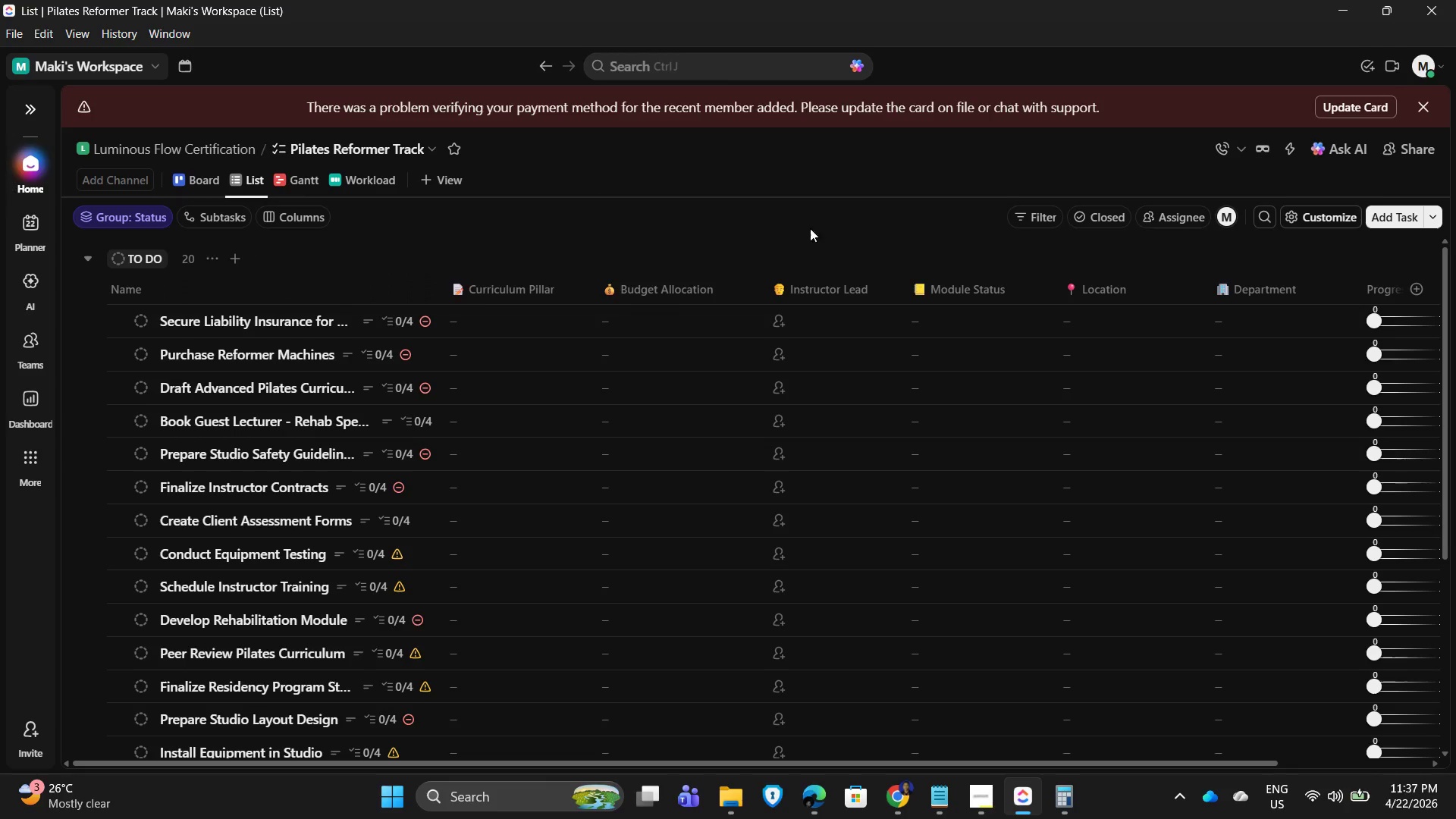 
left_click([1317, 211])
 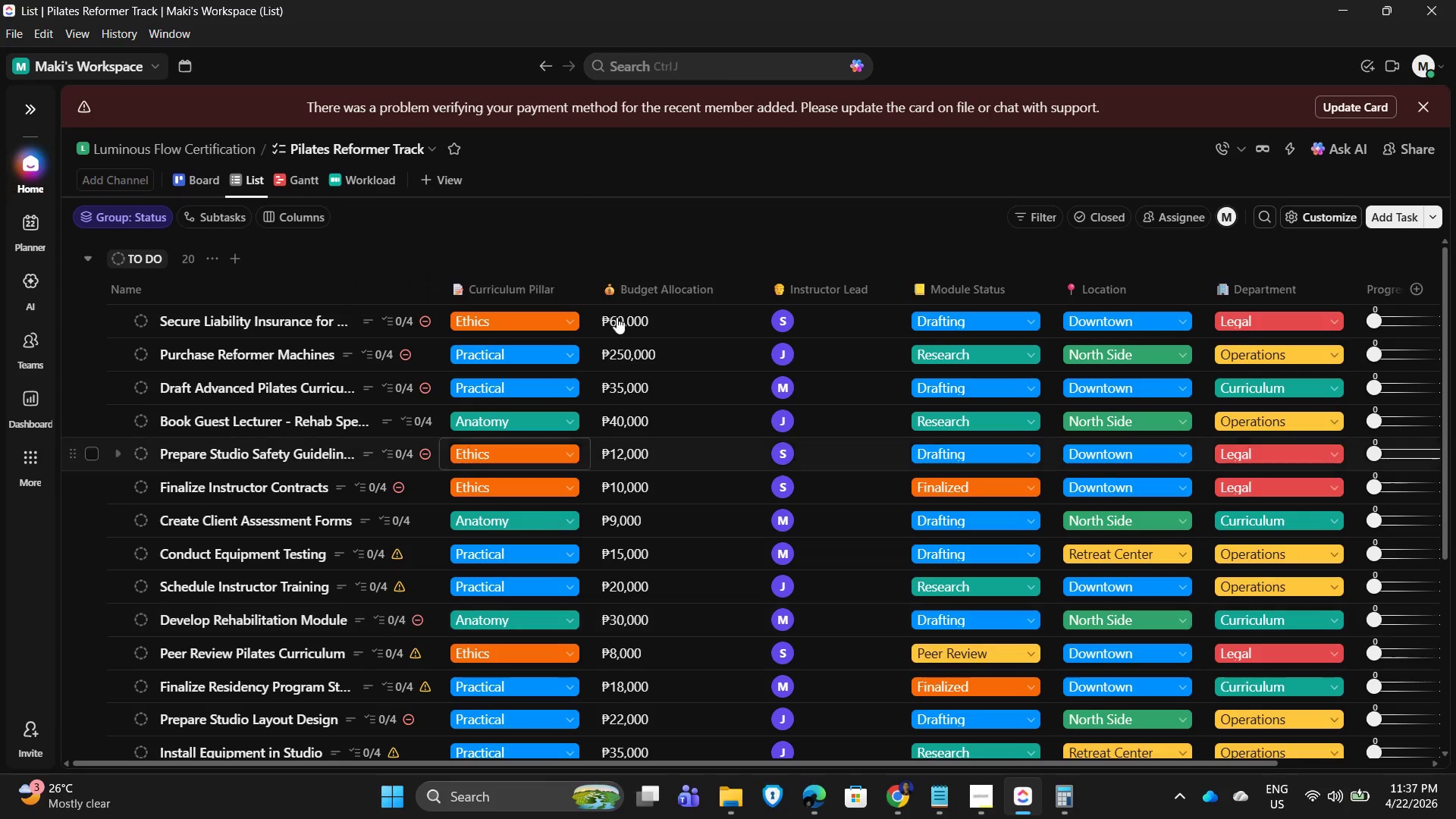 
mouse_move([974, 388])
 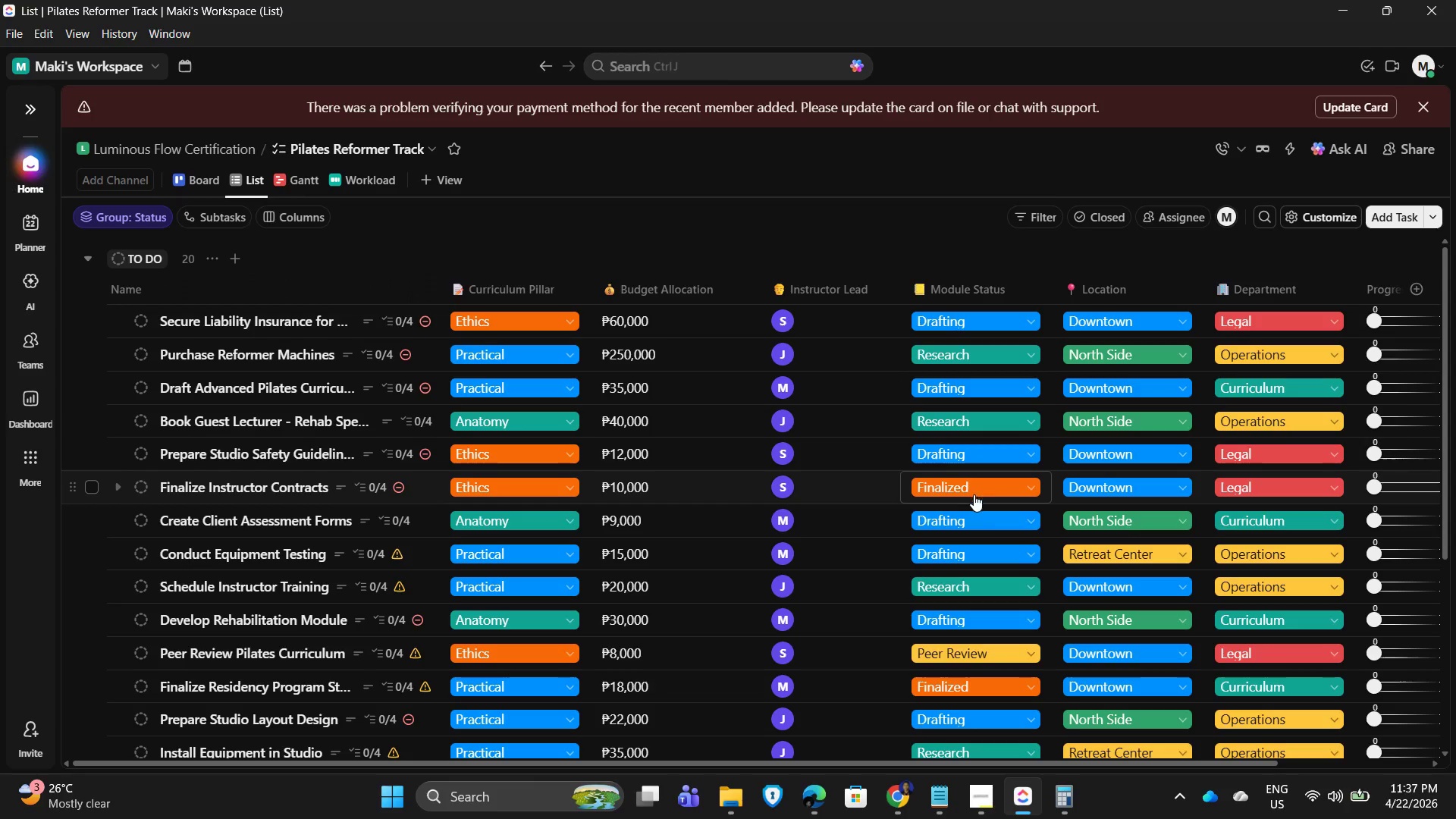 
scroll: coordinate [983, 584], scroll_direction: down, amount: 6.0
 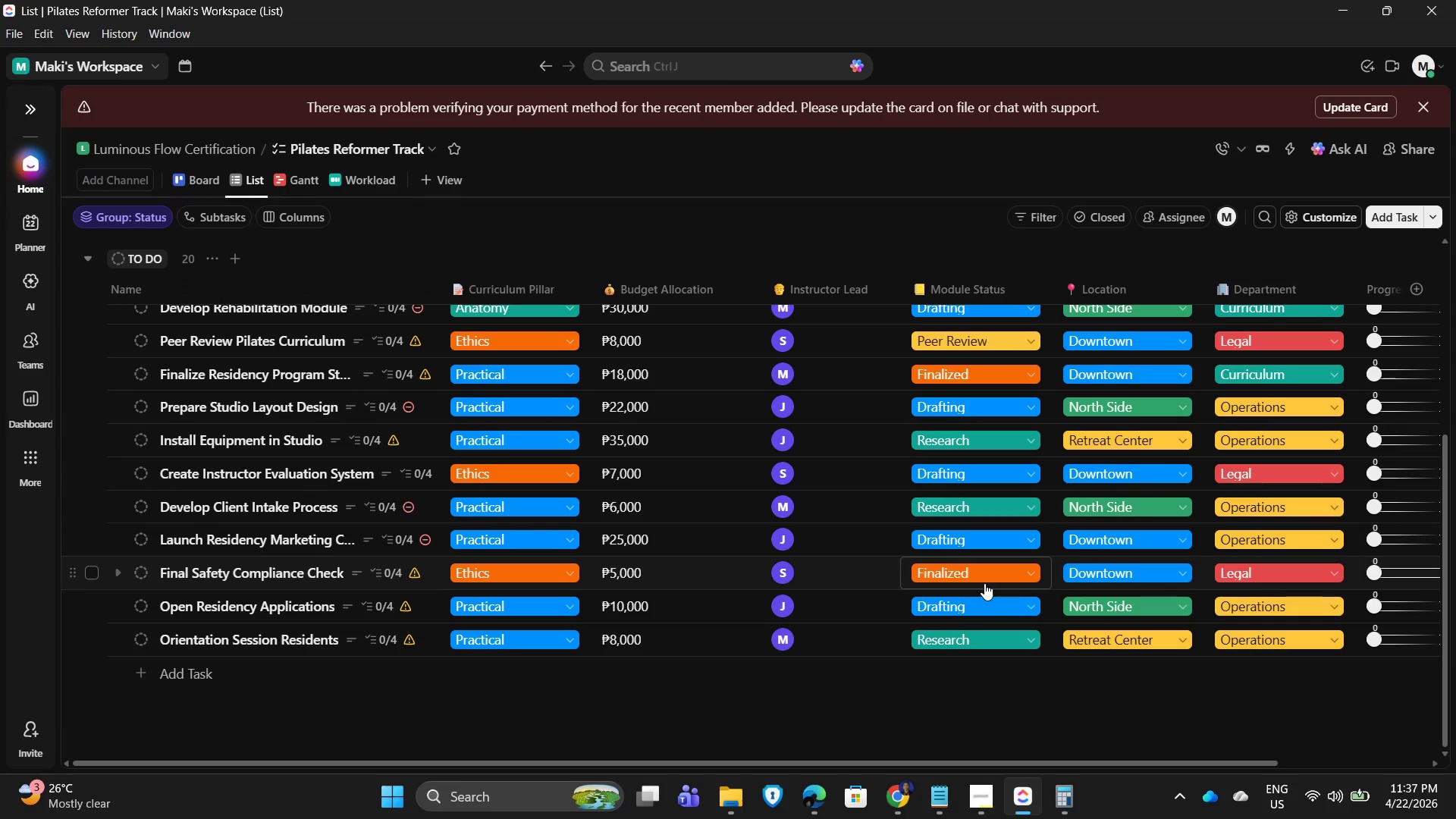 
scroll: coordinate [980, 578], scroll_direction: up, amount: 10.0
 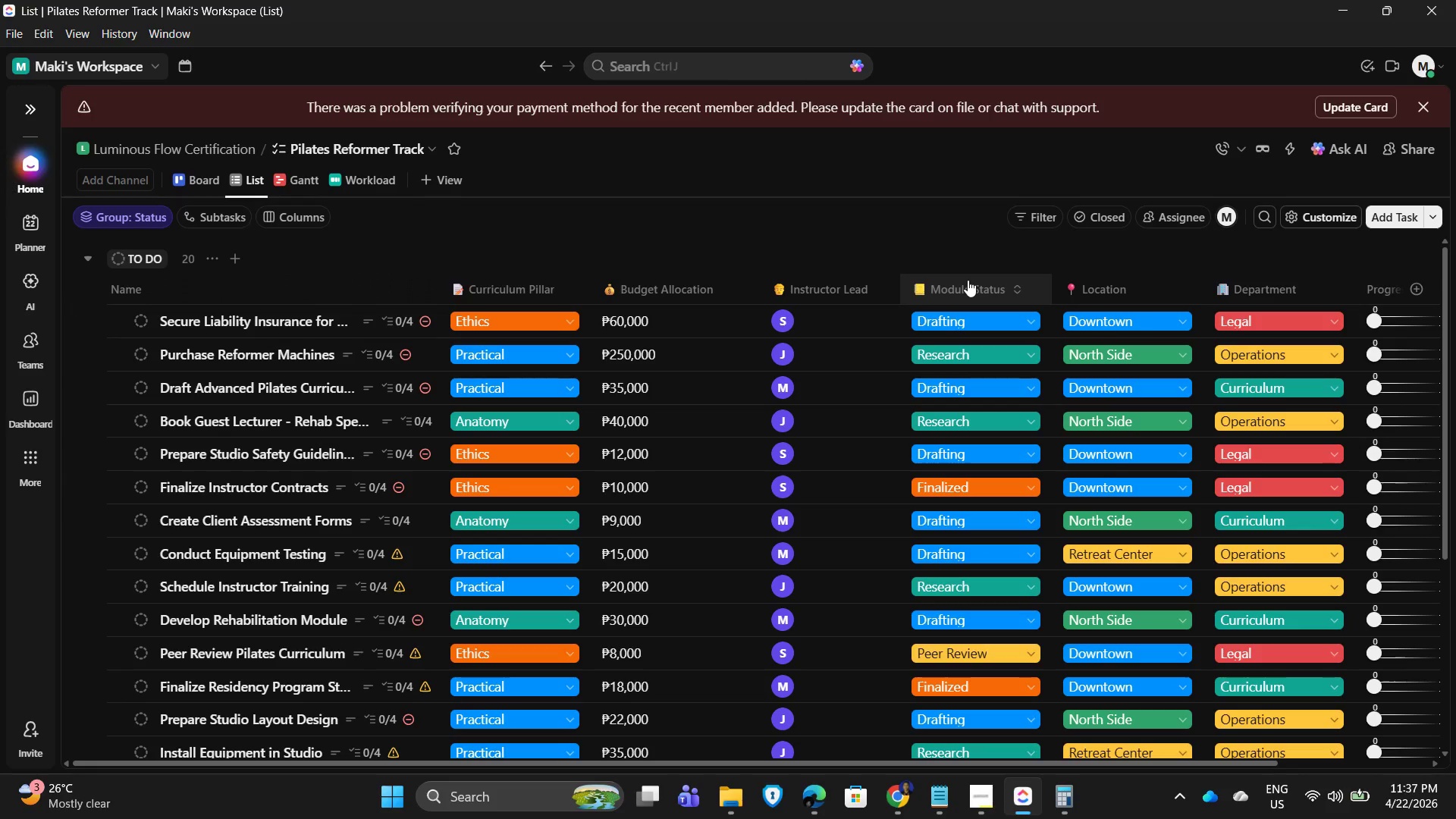 
mouse_move([976, 305])
 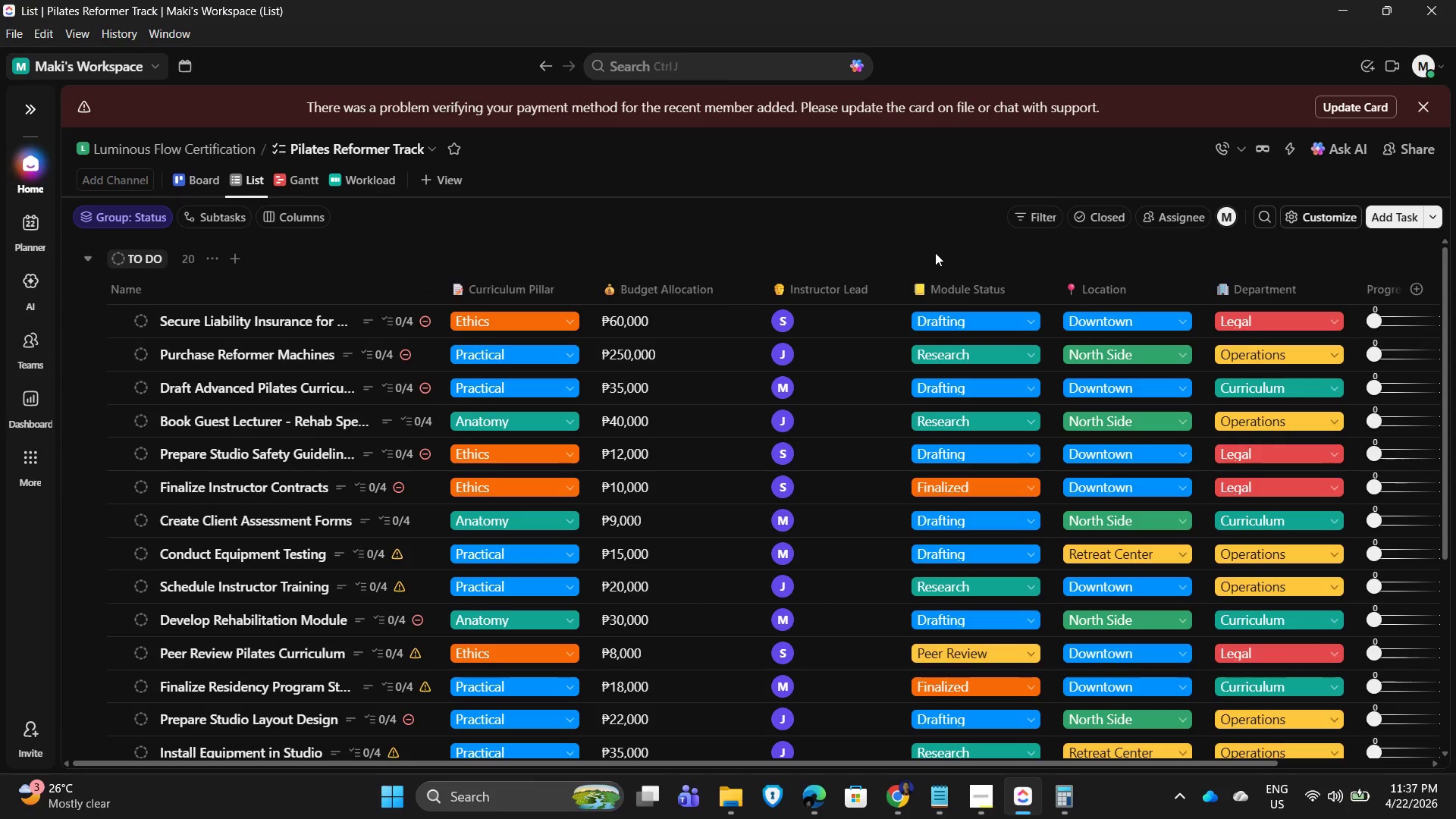 
wait(11.37)
 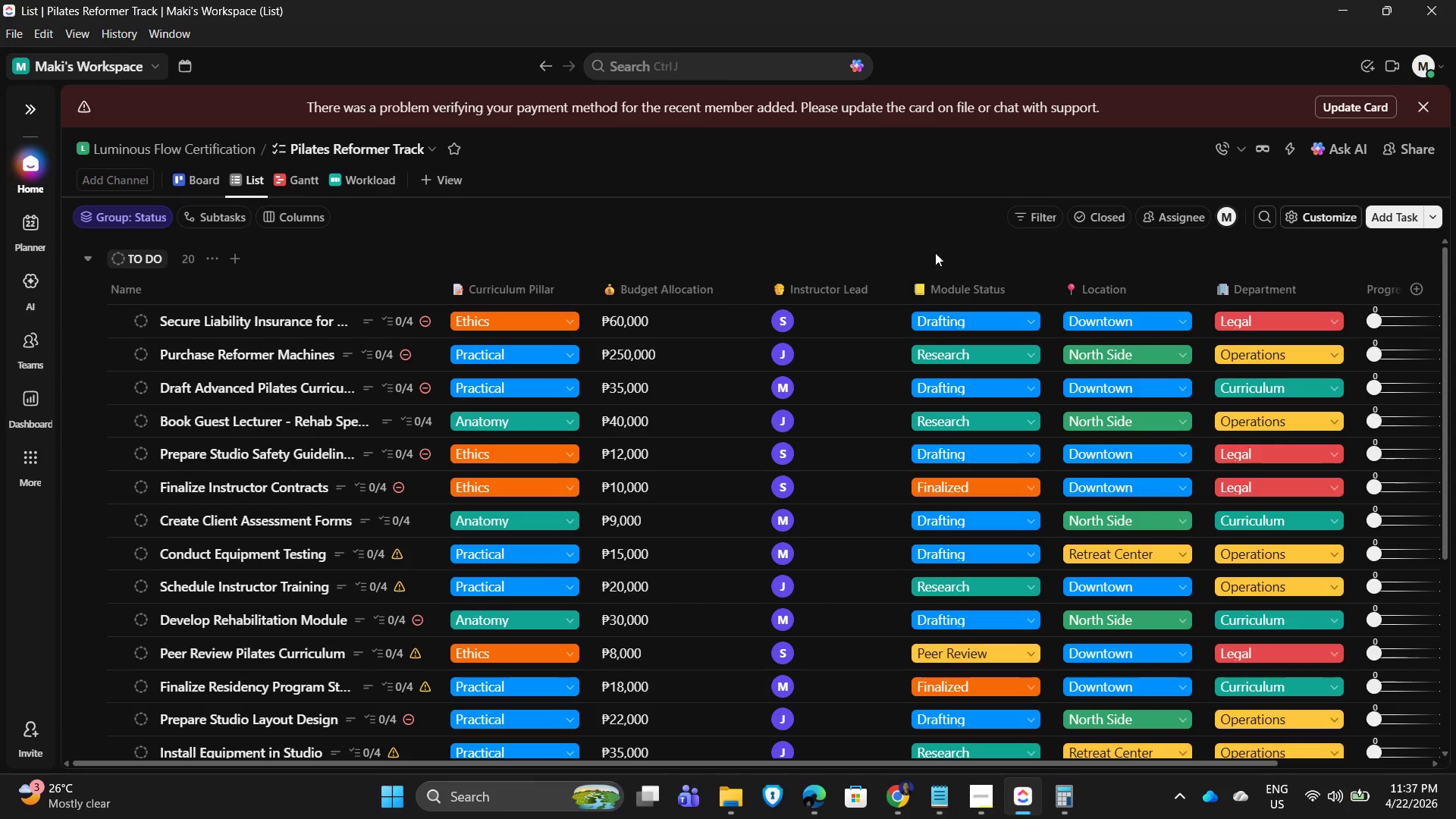 
left_click([88, 289])
 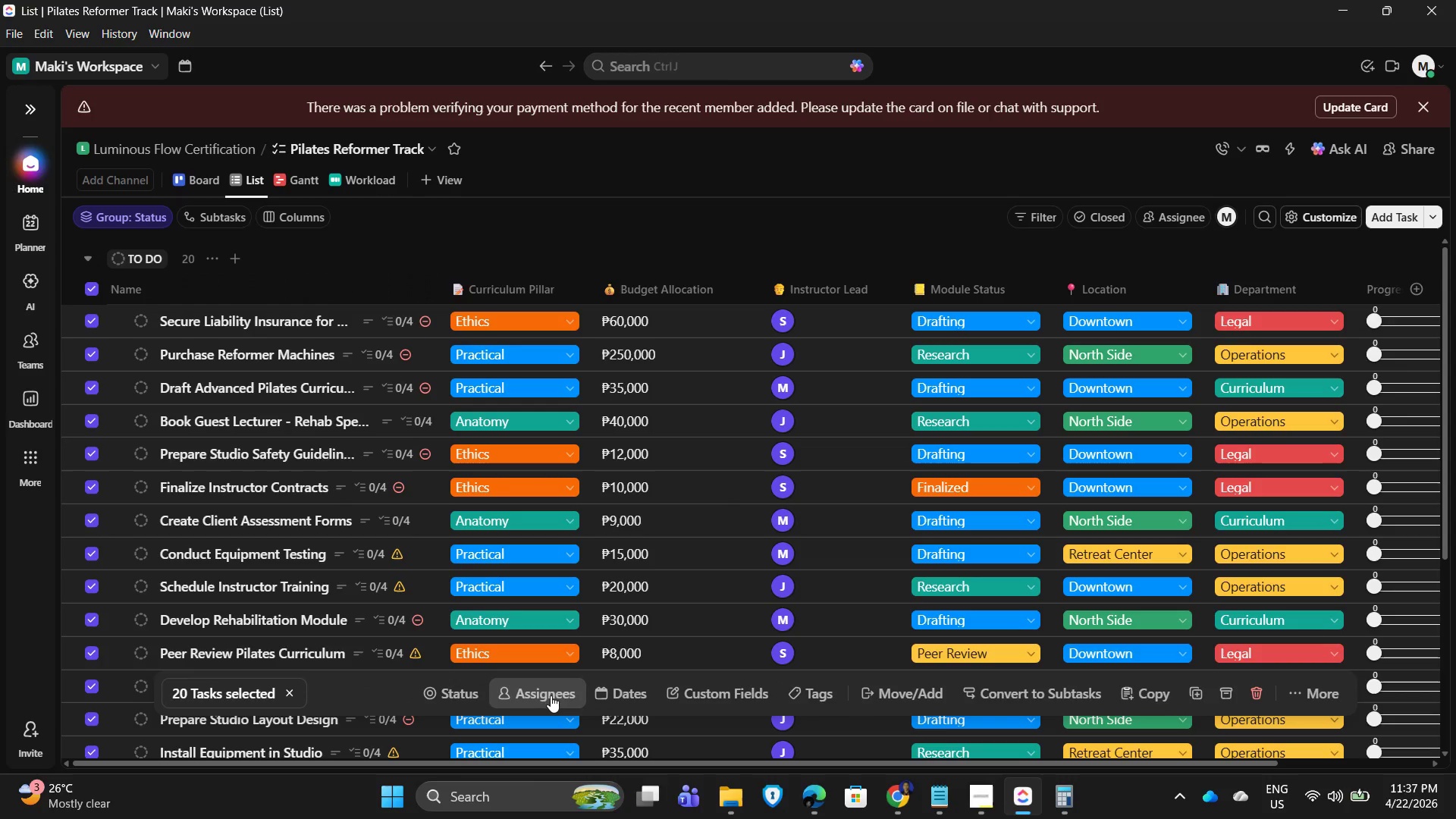 
left_click([450, 695])
 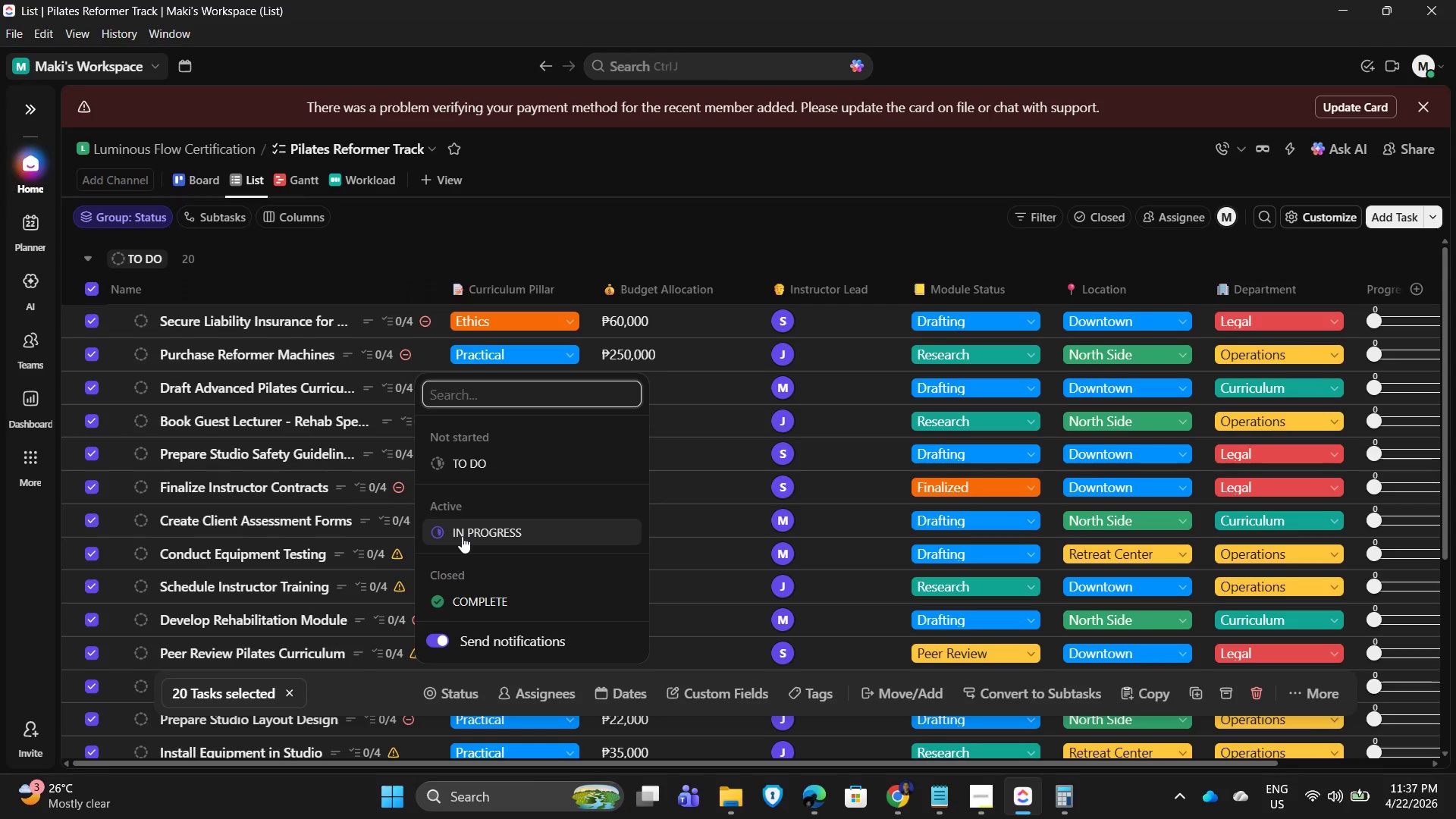 
wait(7.12)
 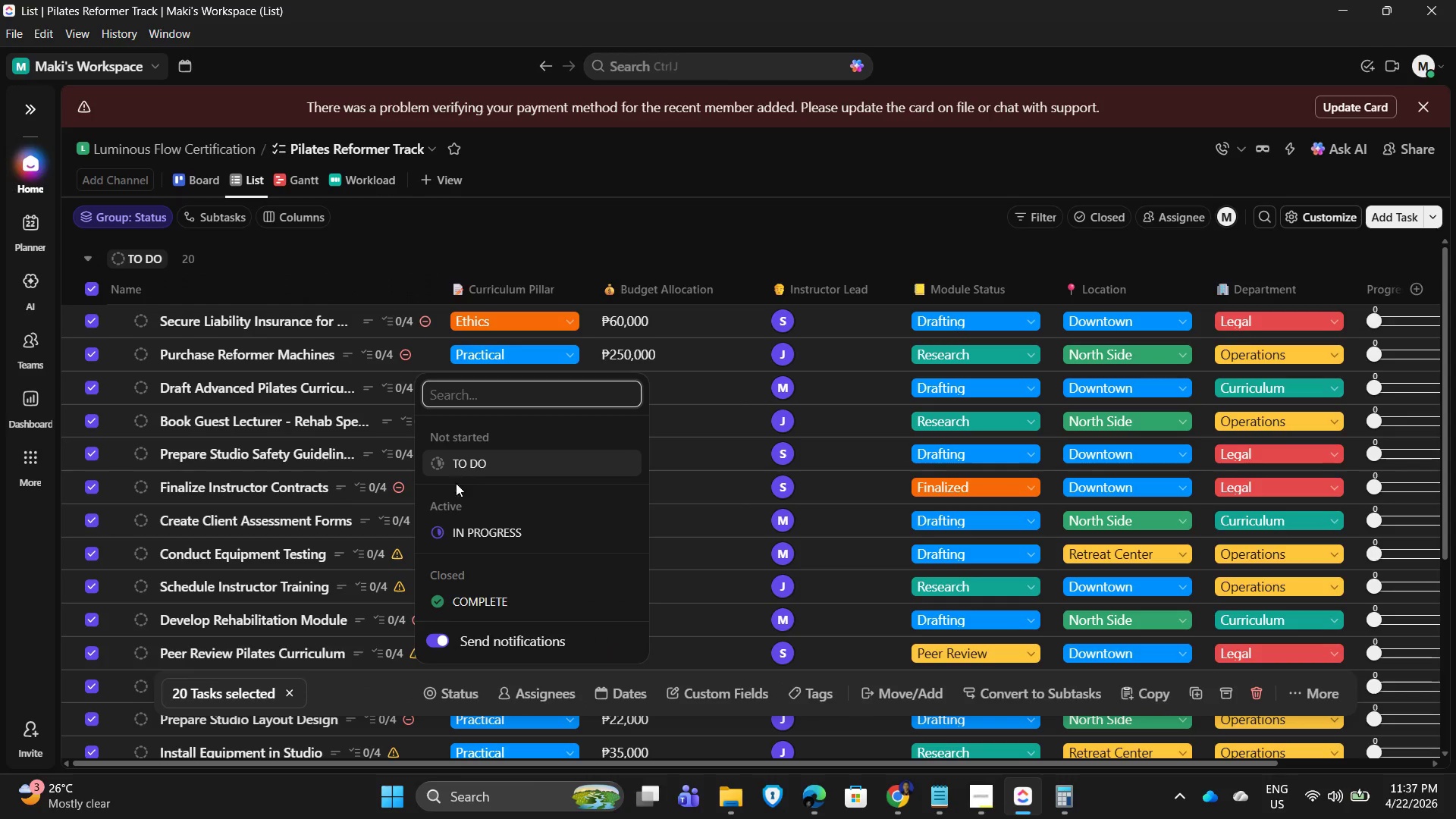 
left_click([462, 536])
 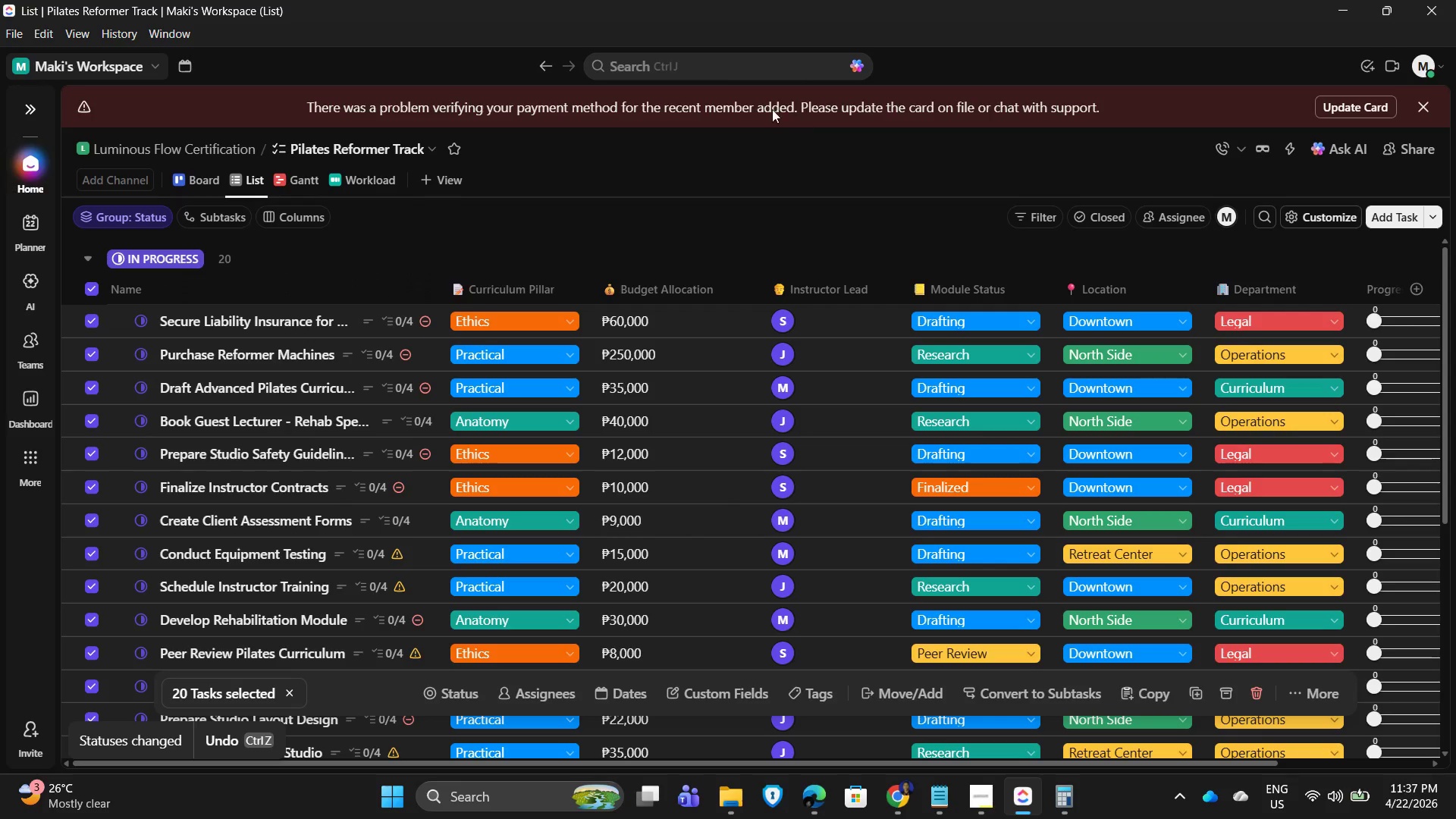 
left_click([736, 160])
 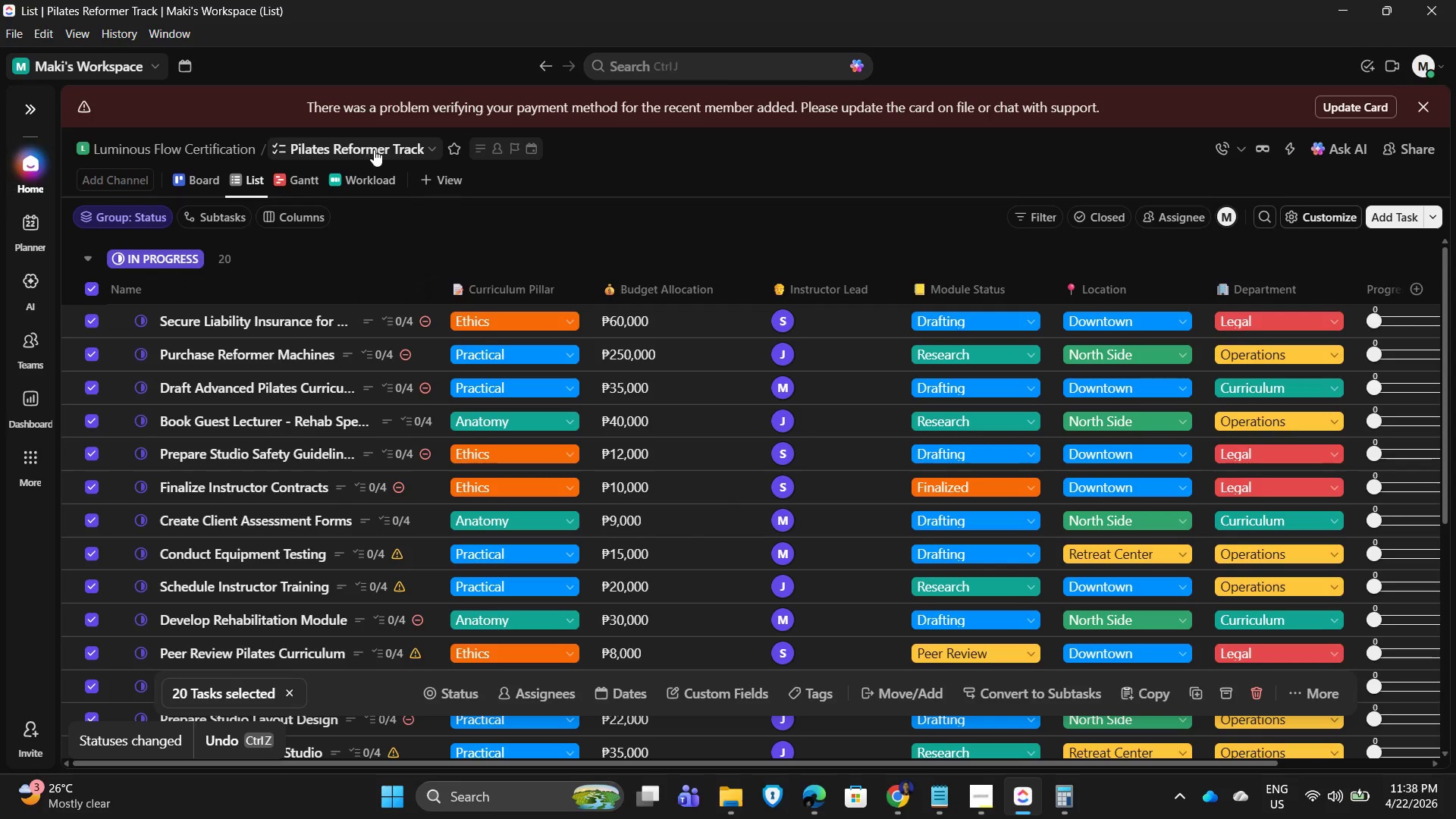 
left_click([395, 146])
 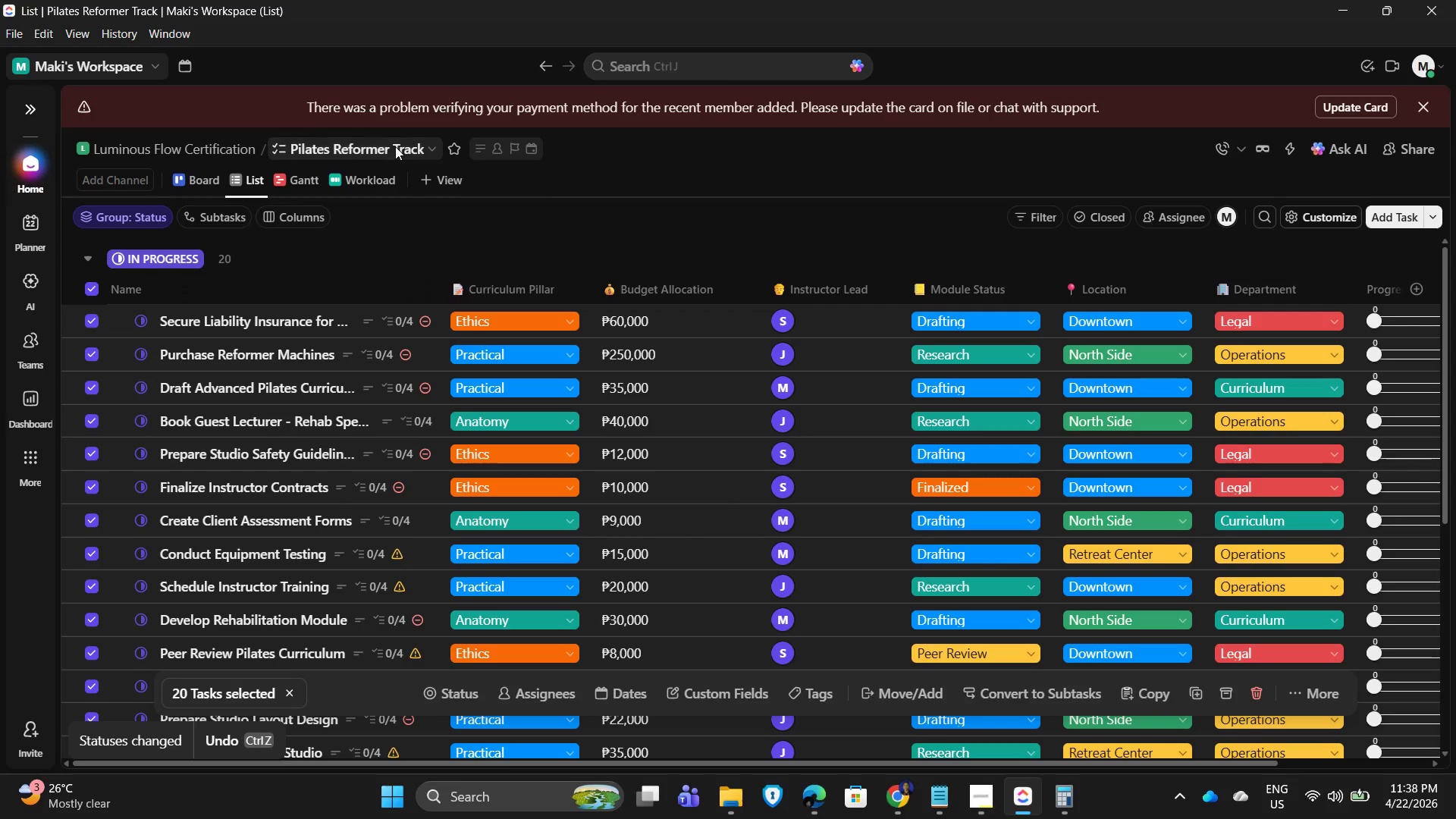 
mouse_move([425, 250])
 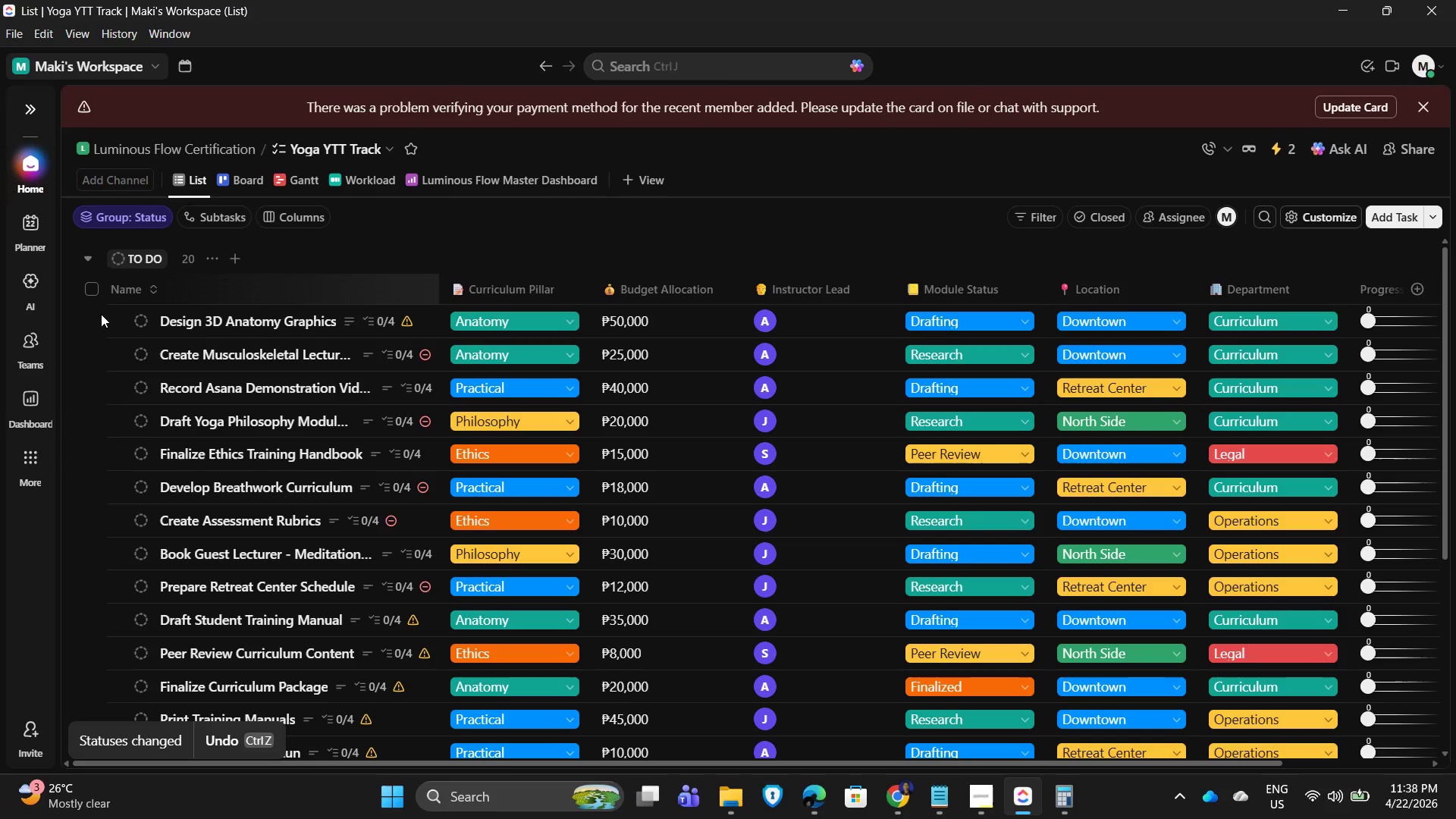 
left_click([89, 284])
 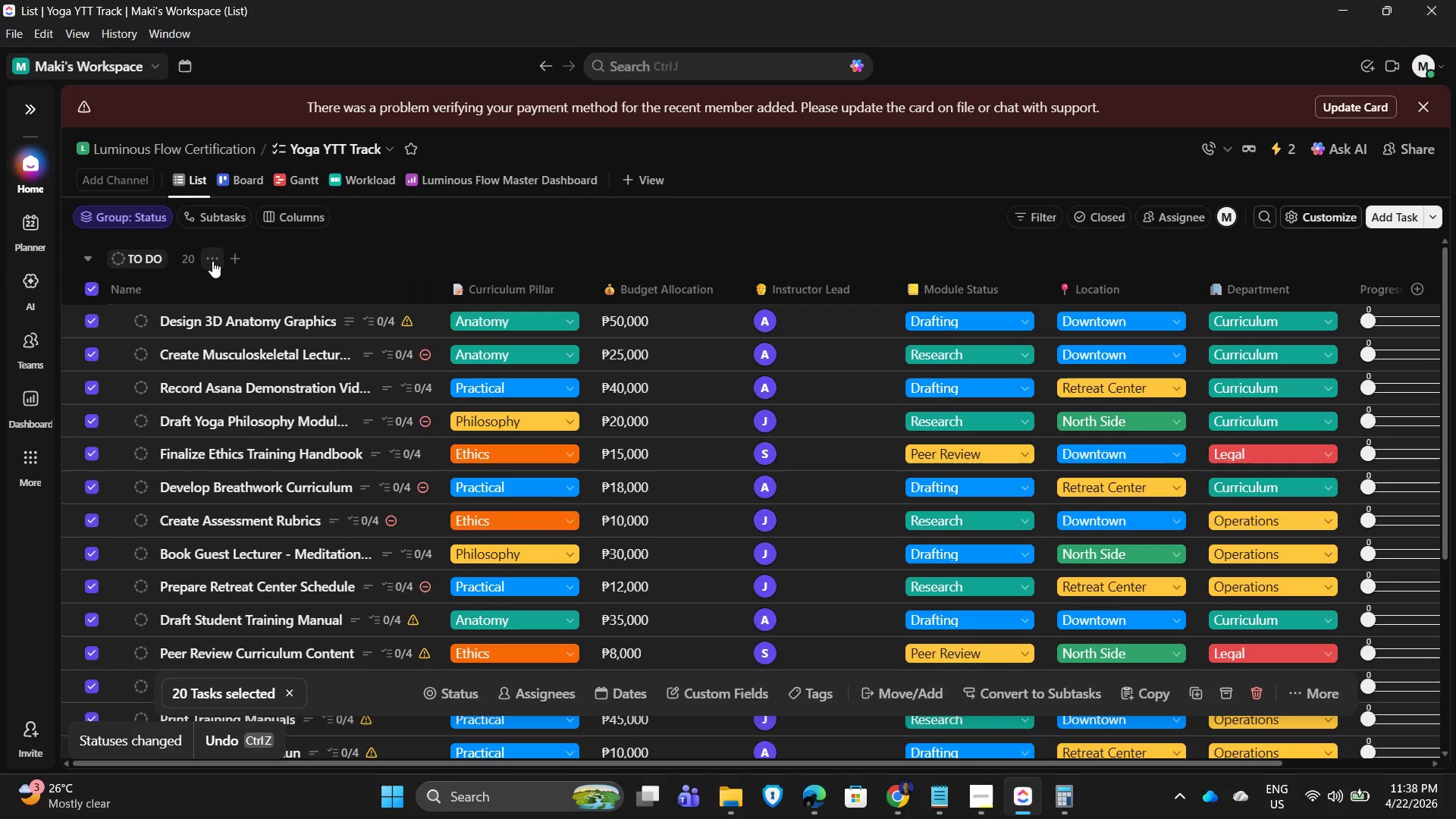 
left_click([212, 257])
 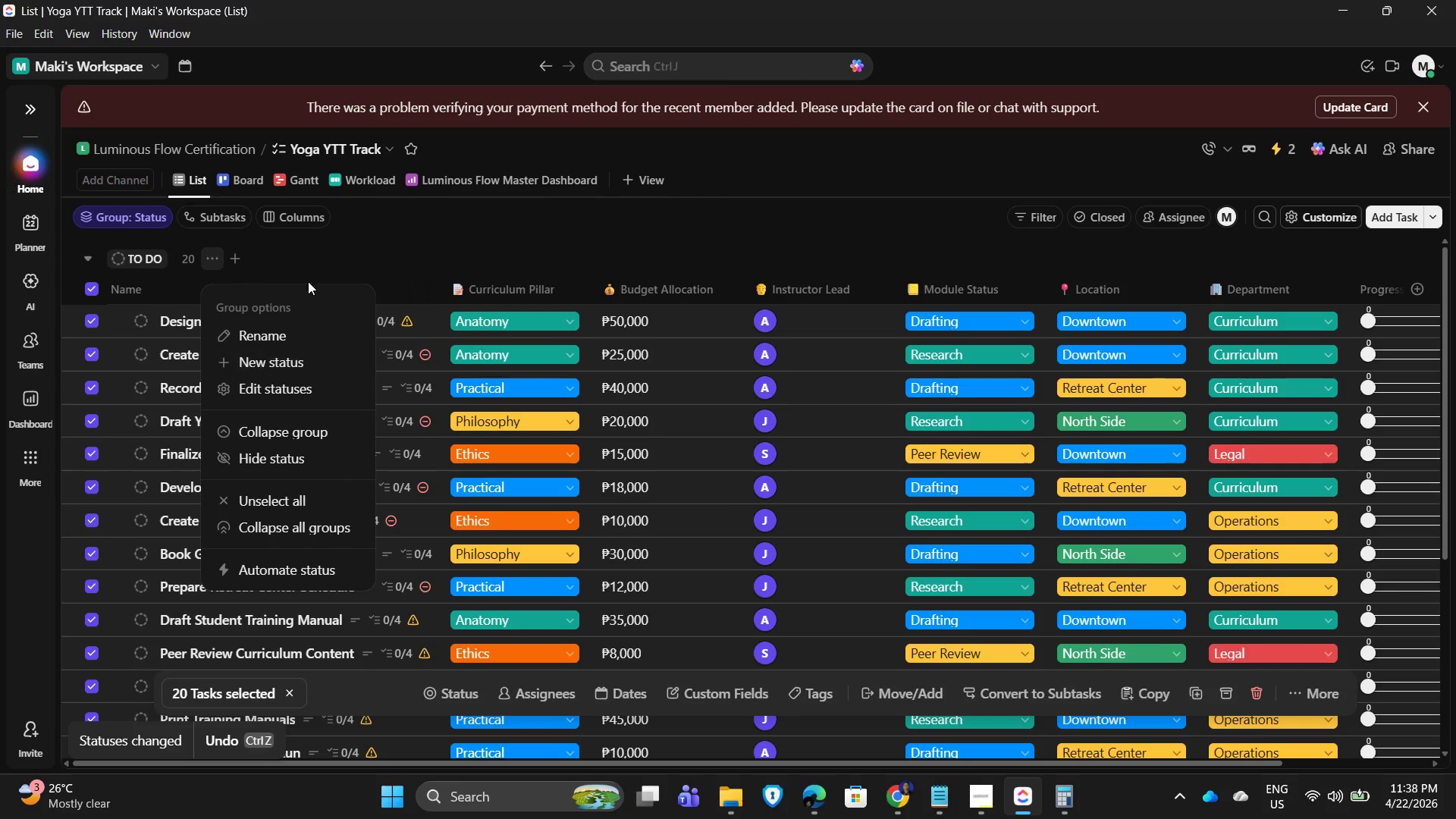 
left_click_drag(start_coordinate=[460, 244], to_coordinate=[456, 244])
 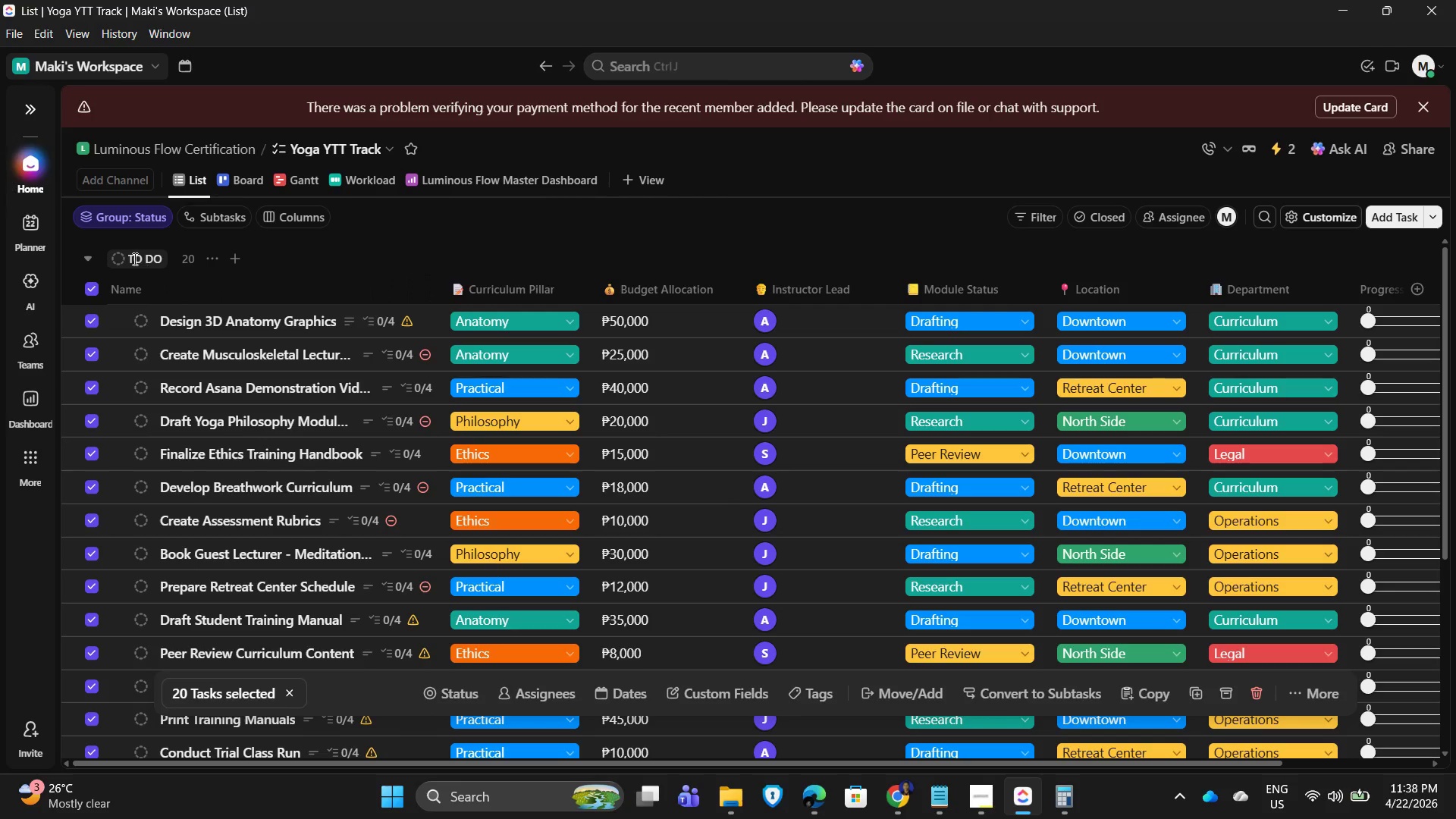 
left_click([133, 259])
 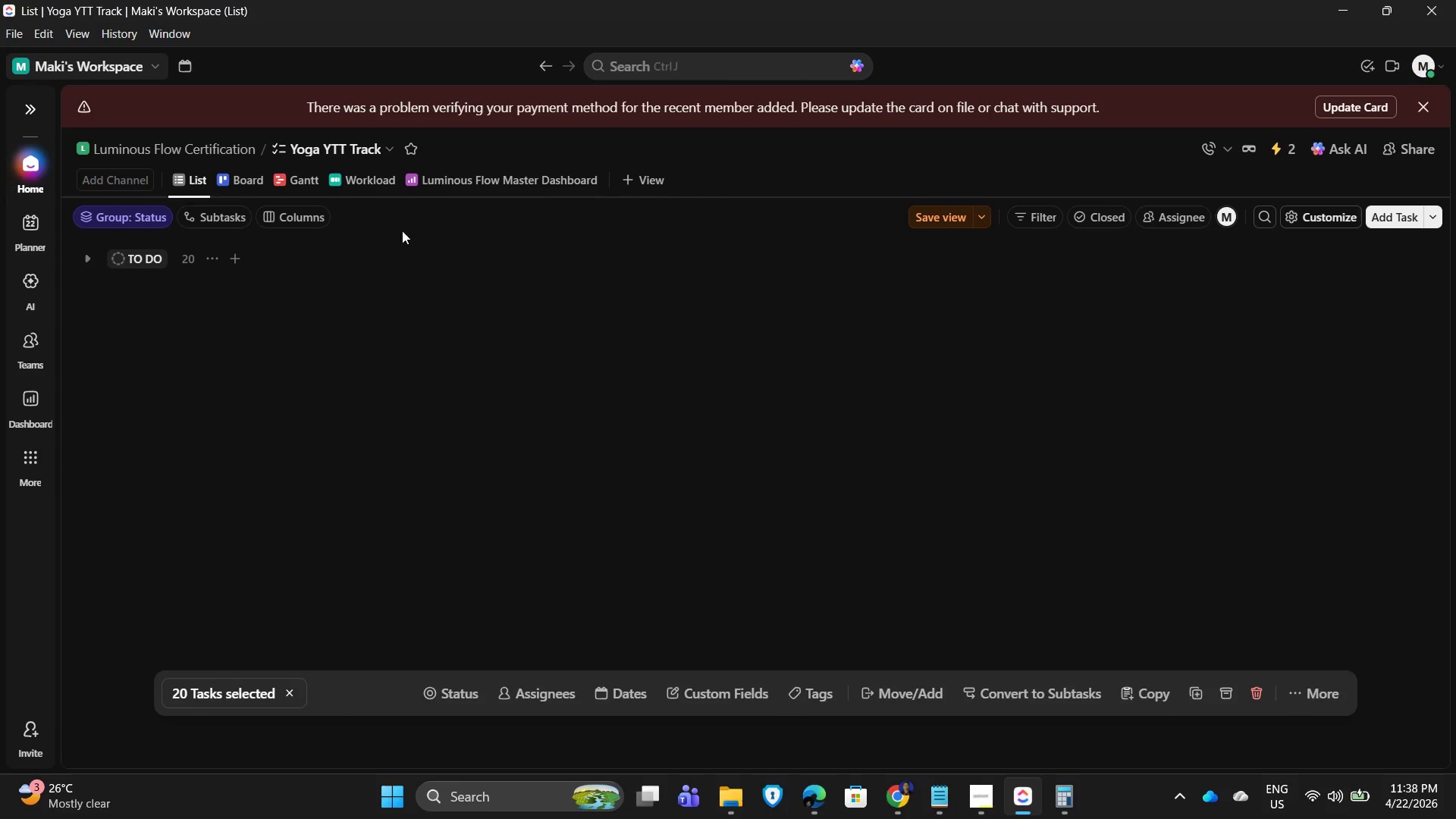 
left_click([80, 259])
 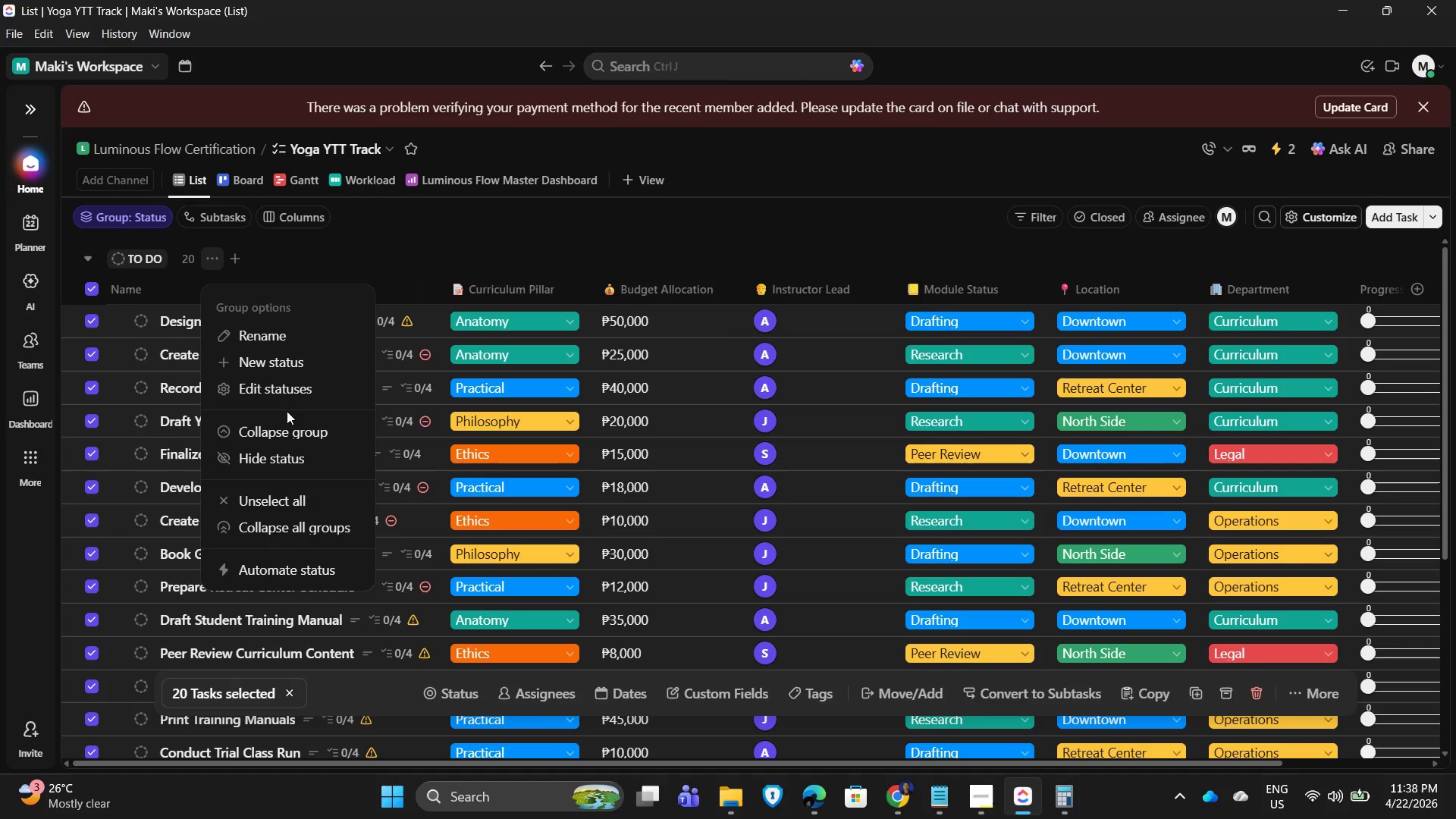 
left_click([472, 267])
 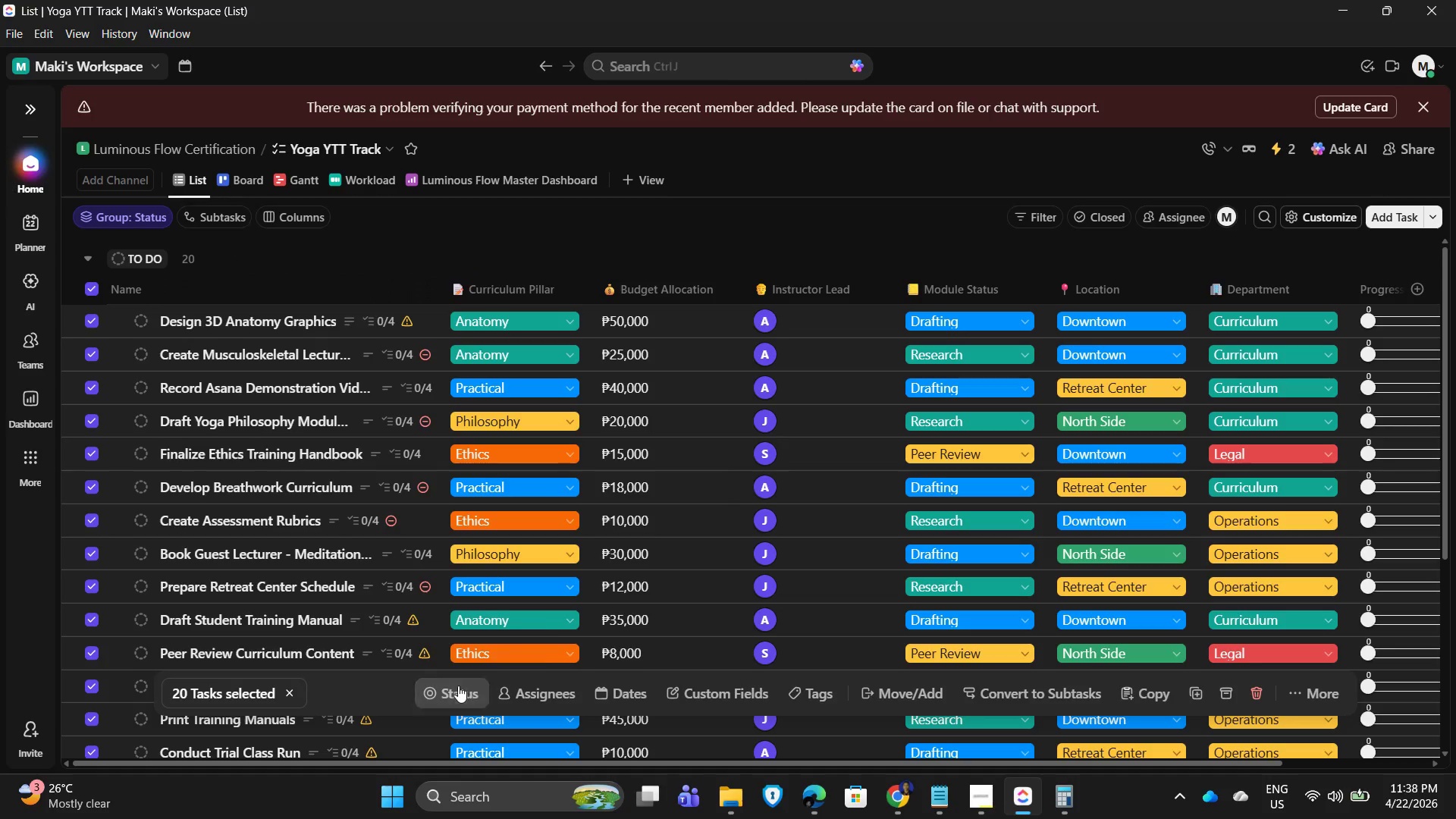 
mouse_move([608, 462])
 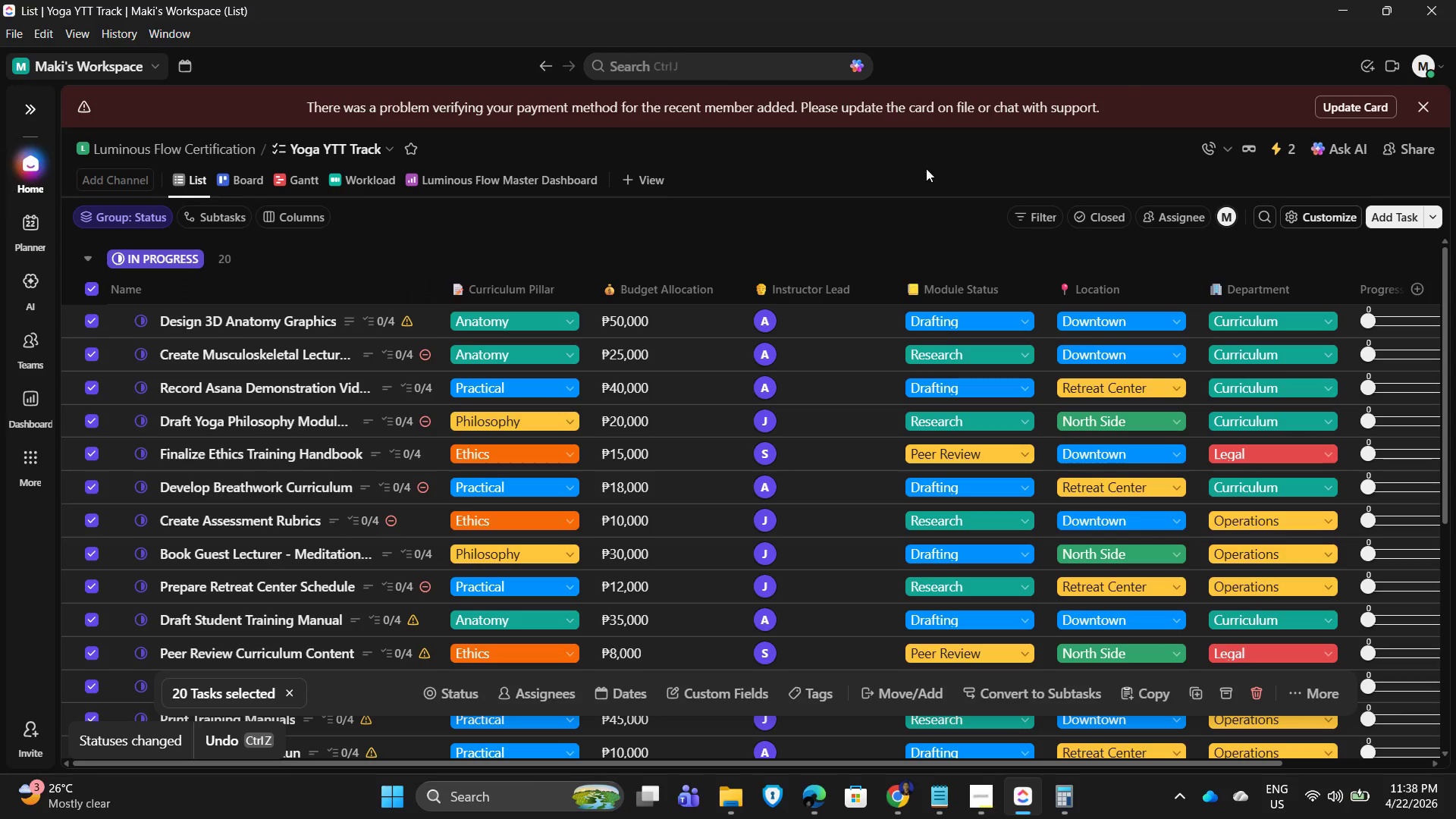 
left_click([1173, 38])
 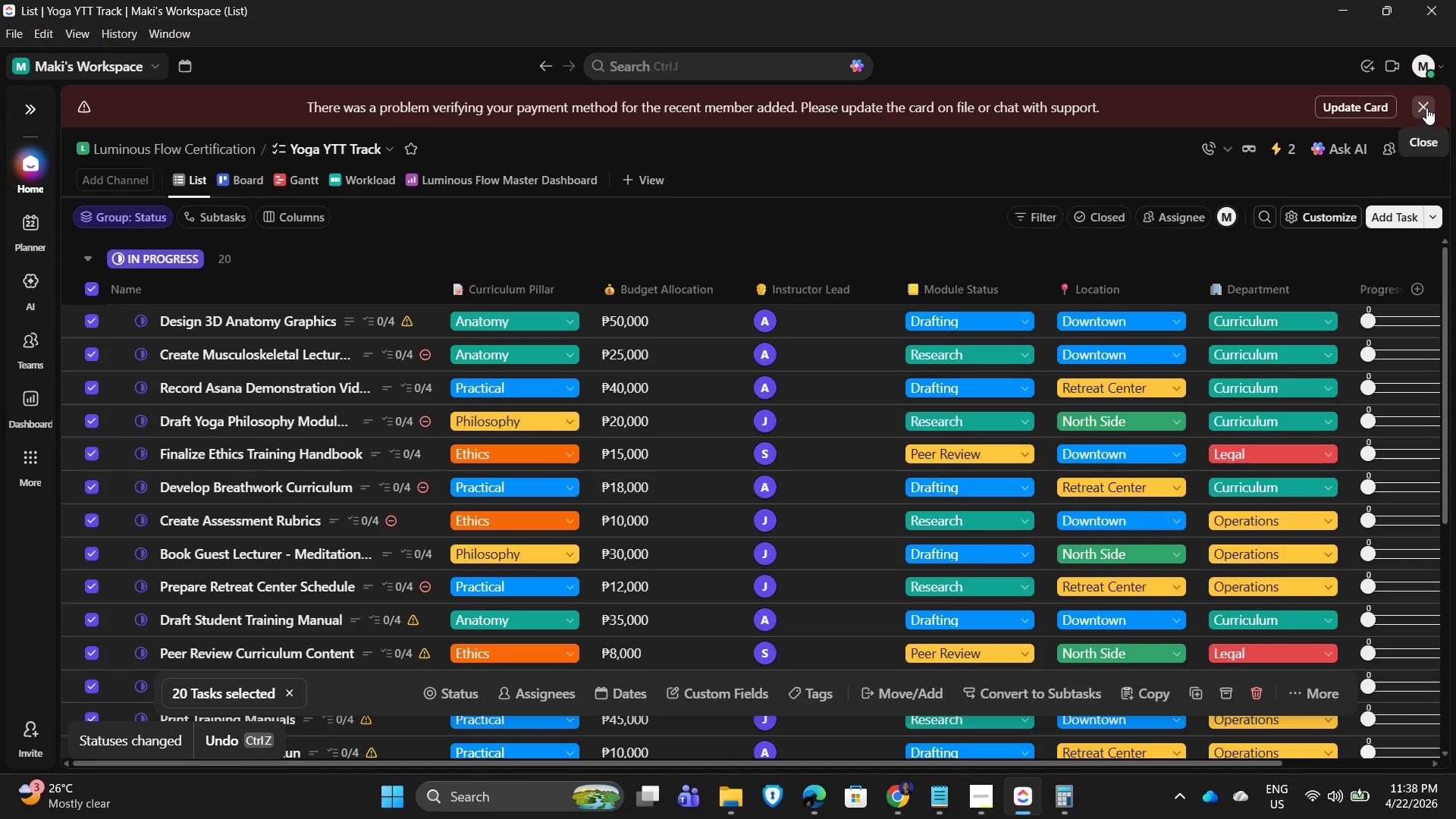 
left_click([1427, 107])
 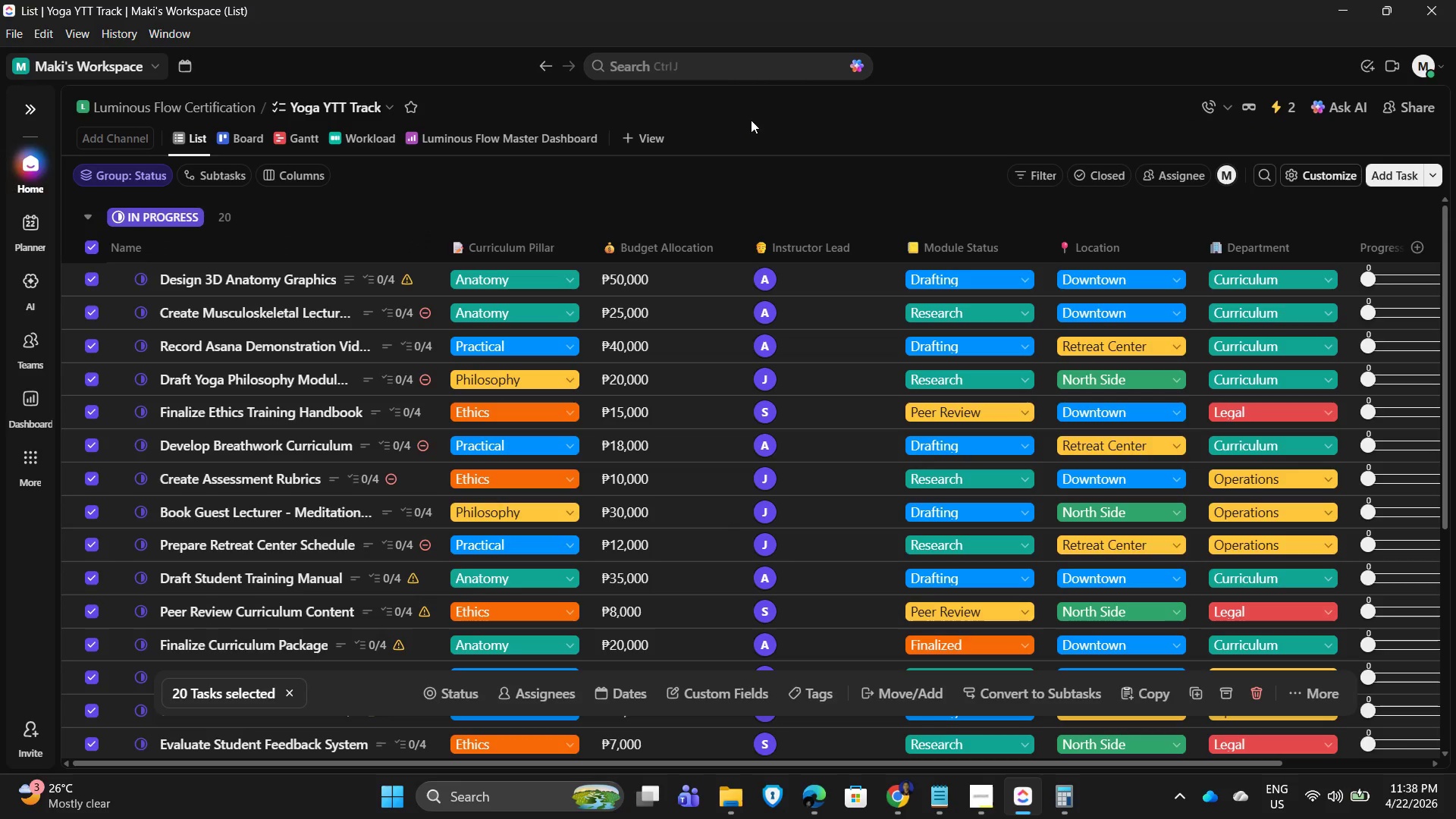 
left_click([907, 105])
 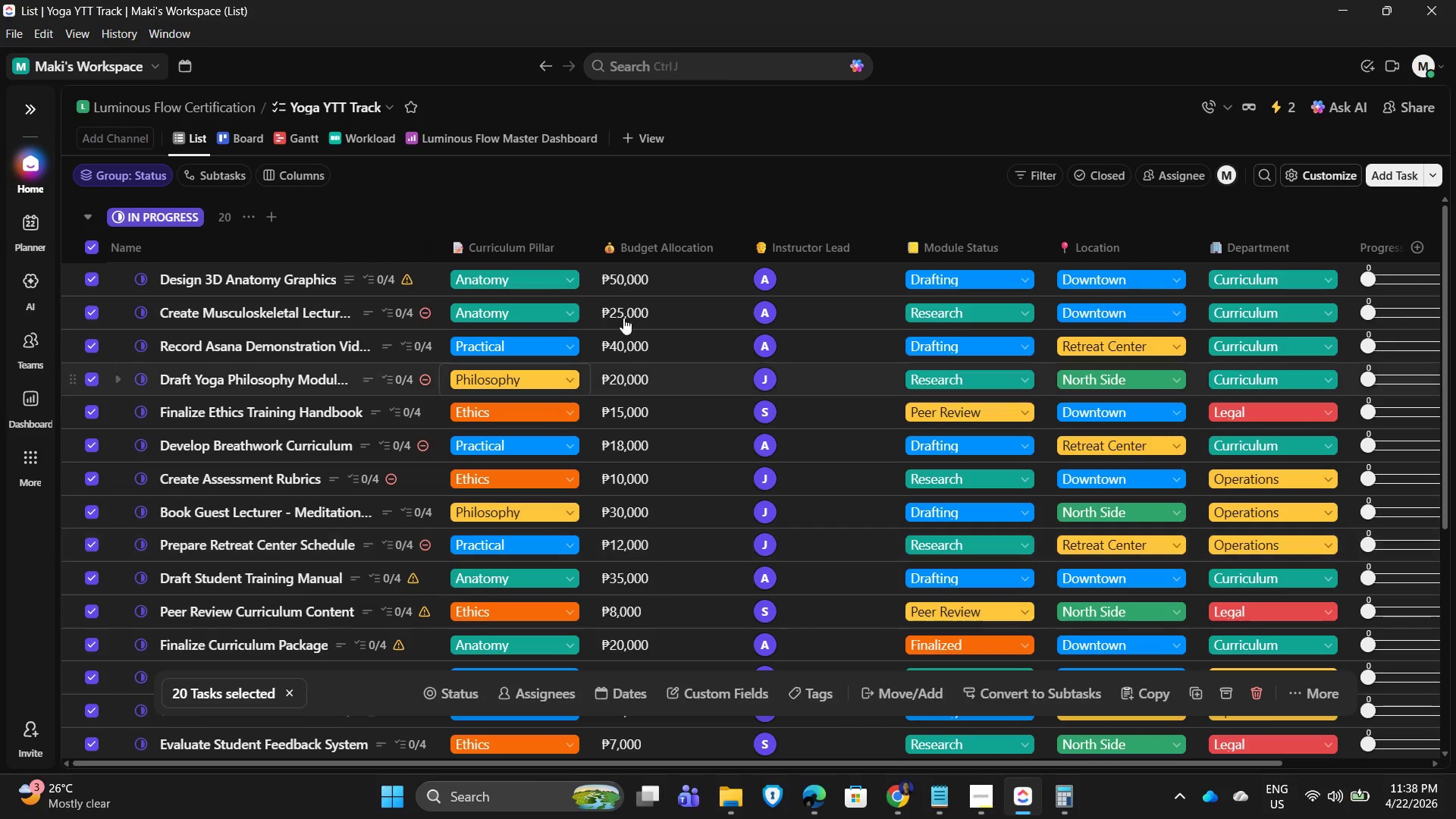 
wait(6.16)
 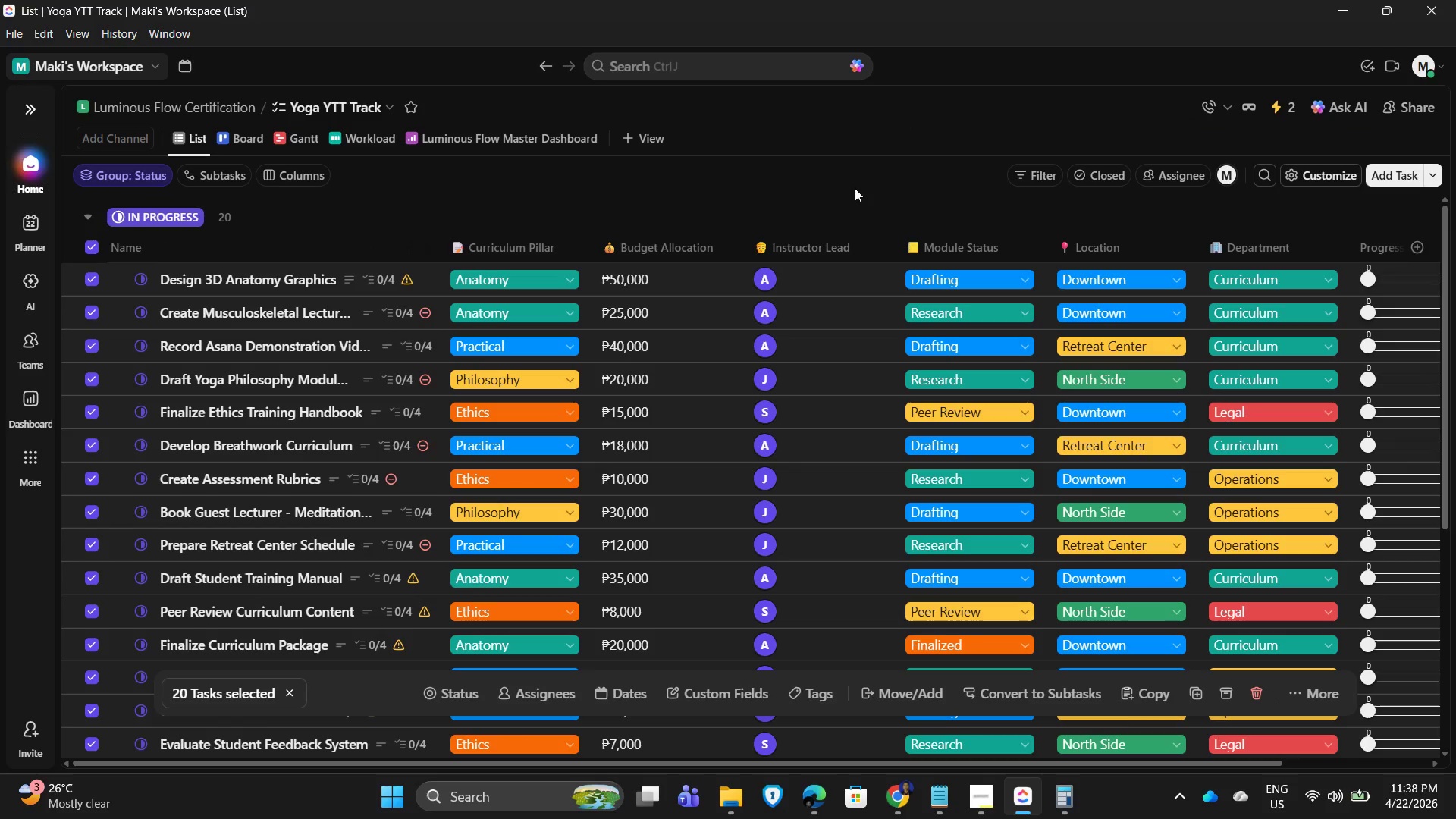 
left_click([91, 248])
 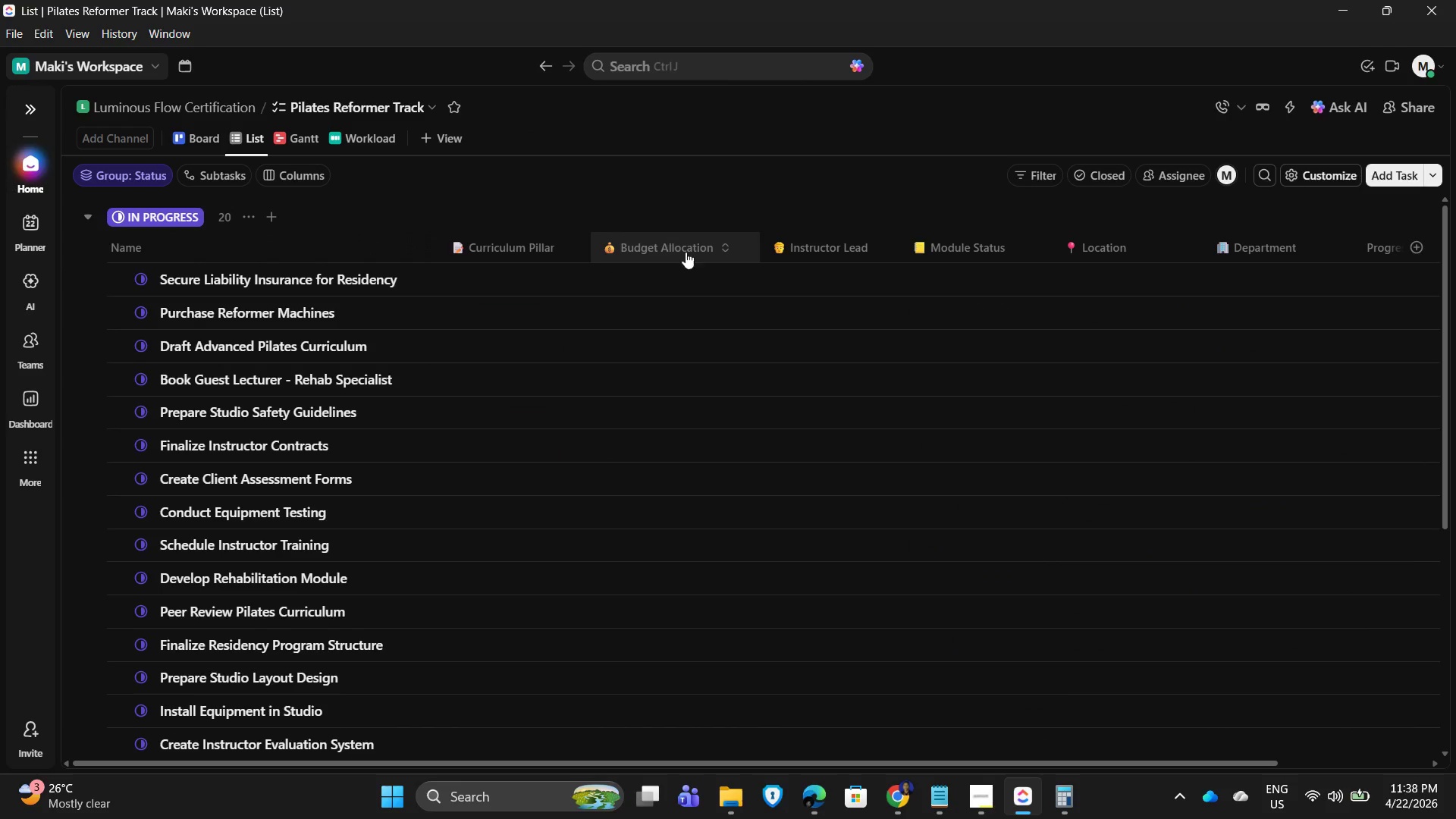 
scroll: coordinate [413, 643], scroll_direction: down, amount: 9.0
 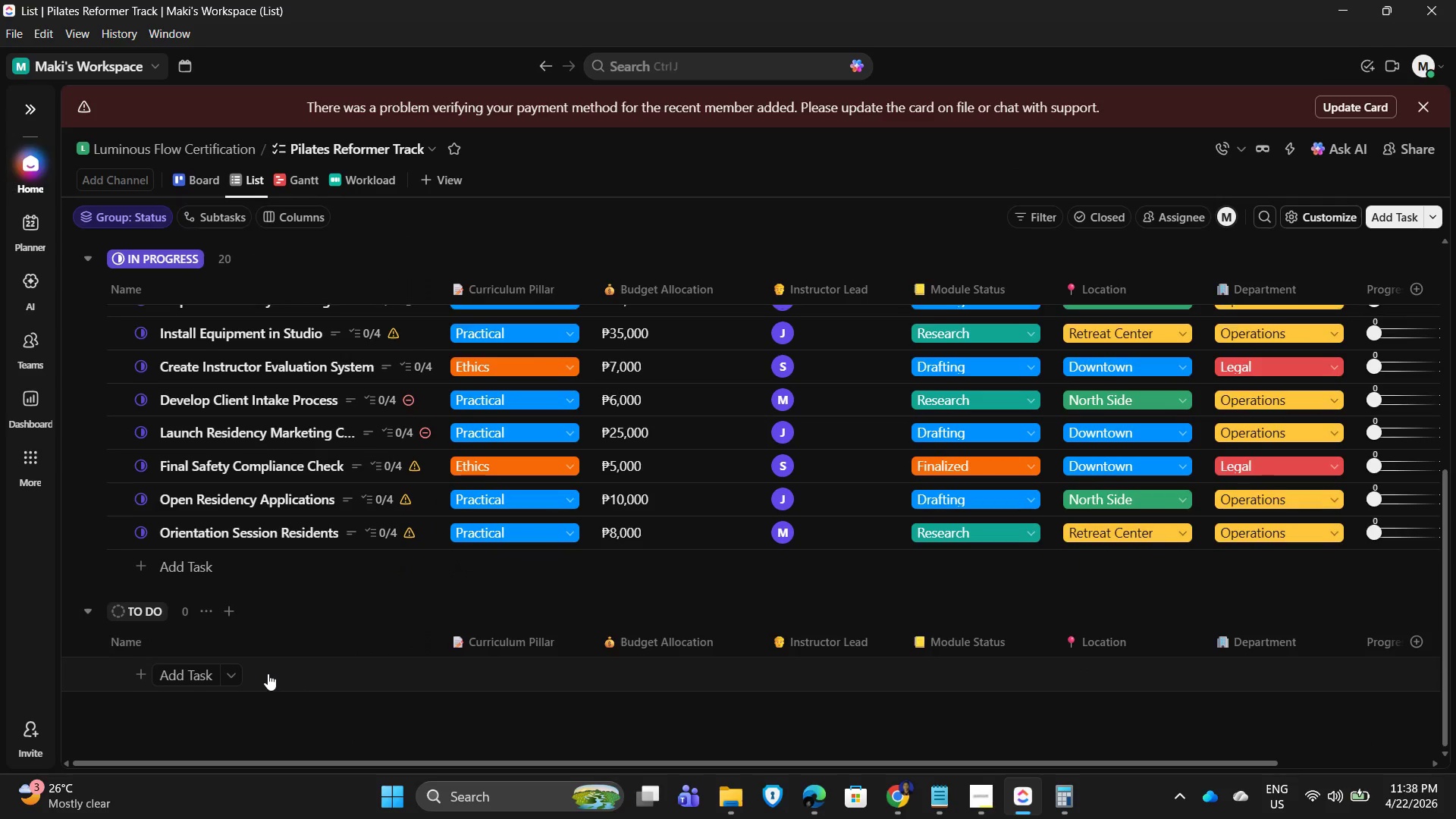 
scroll: coordinate [438, 623], scroll_direction: up, amount: 7.0
 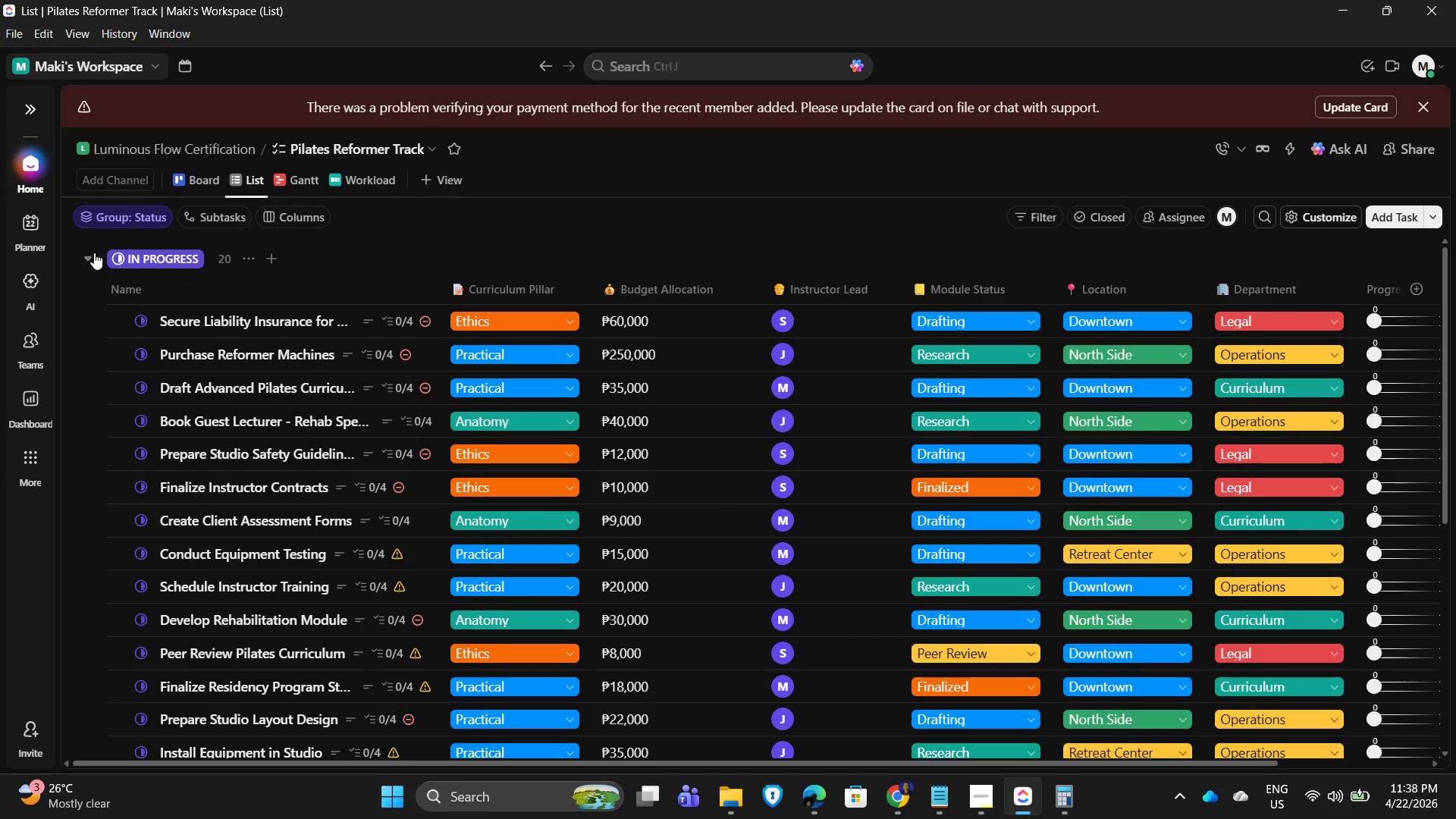 
left_click([255, 254])
 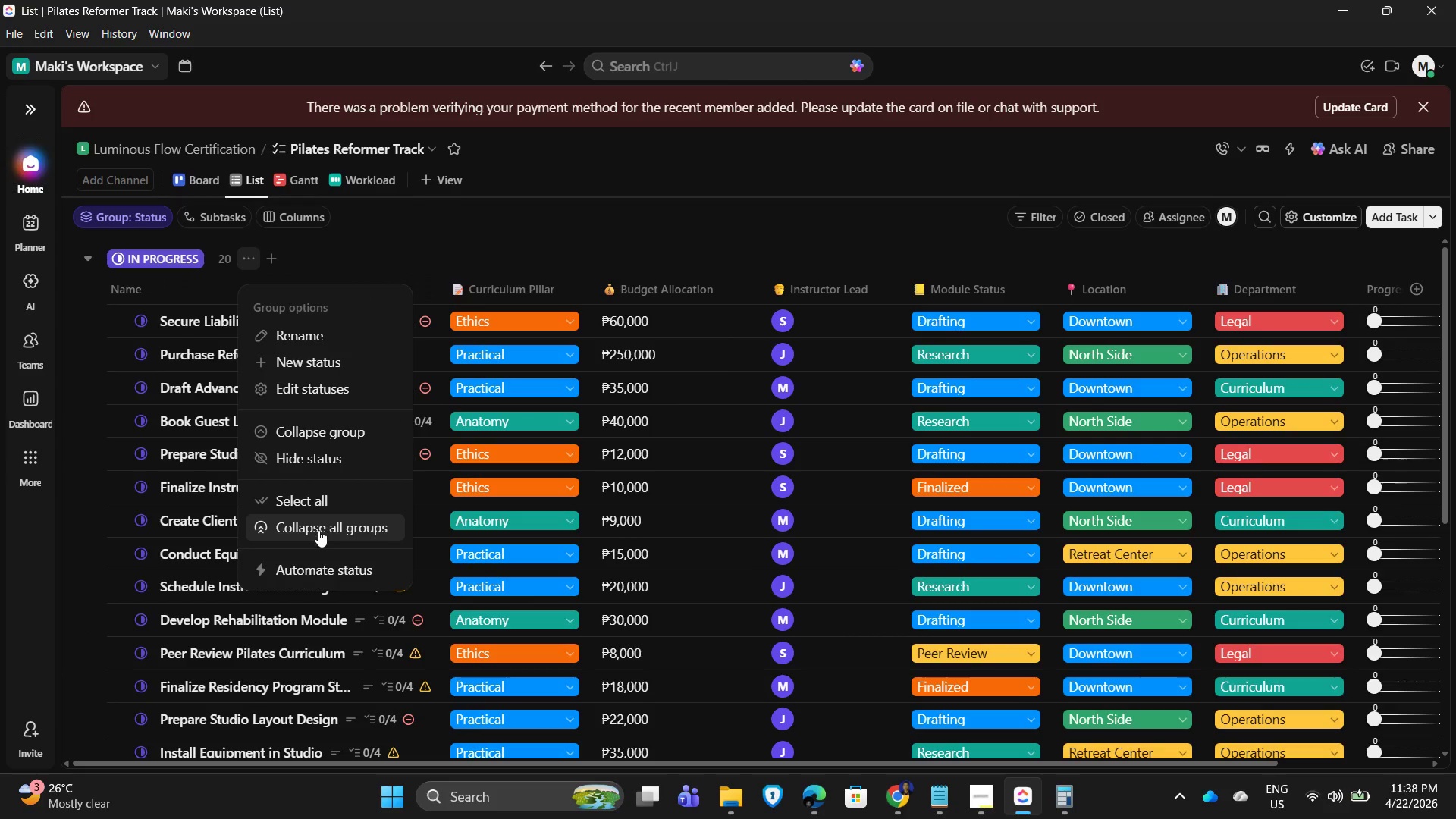 
left_click([499, 221])
 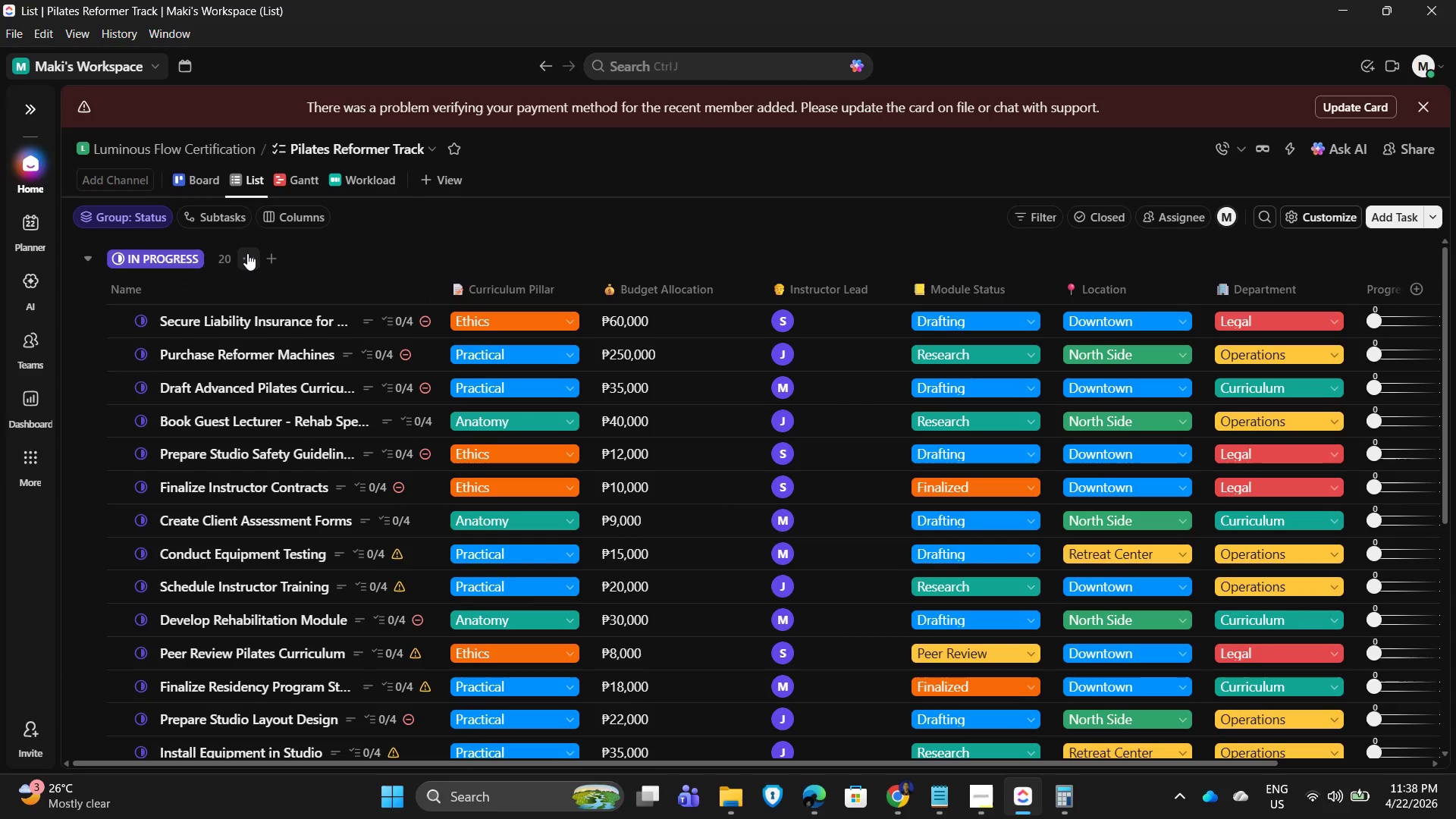 
left_click([247, 253])
 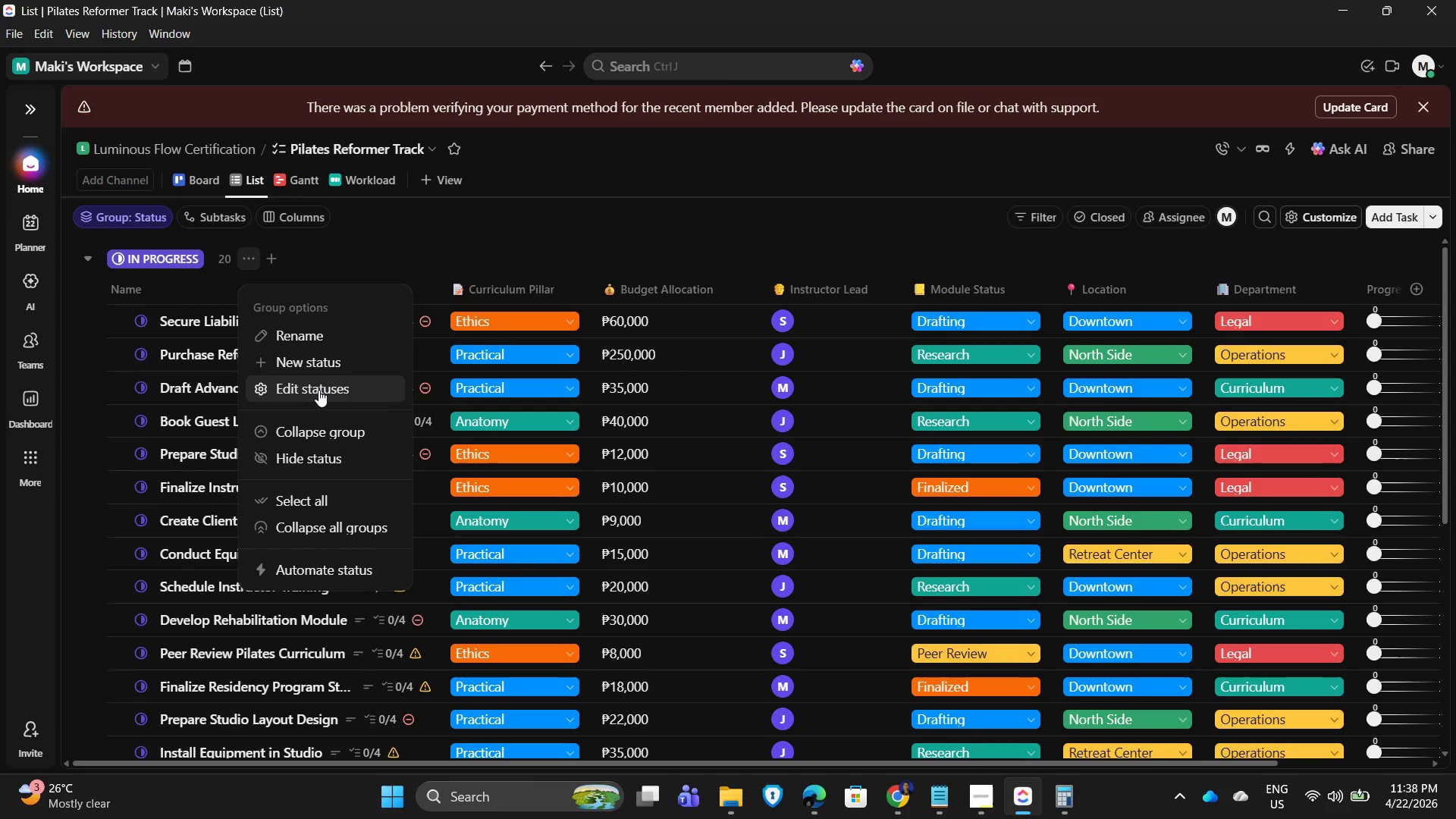 
wait(6.97)
 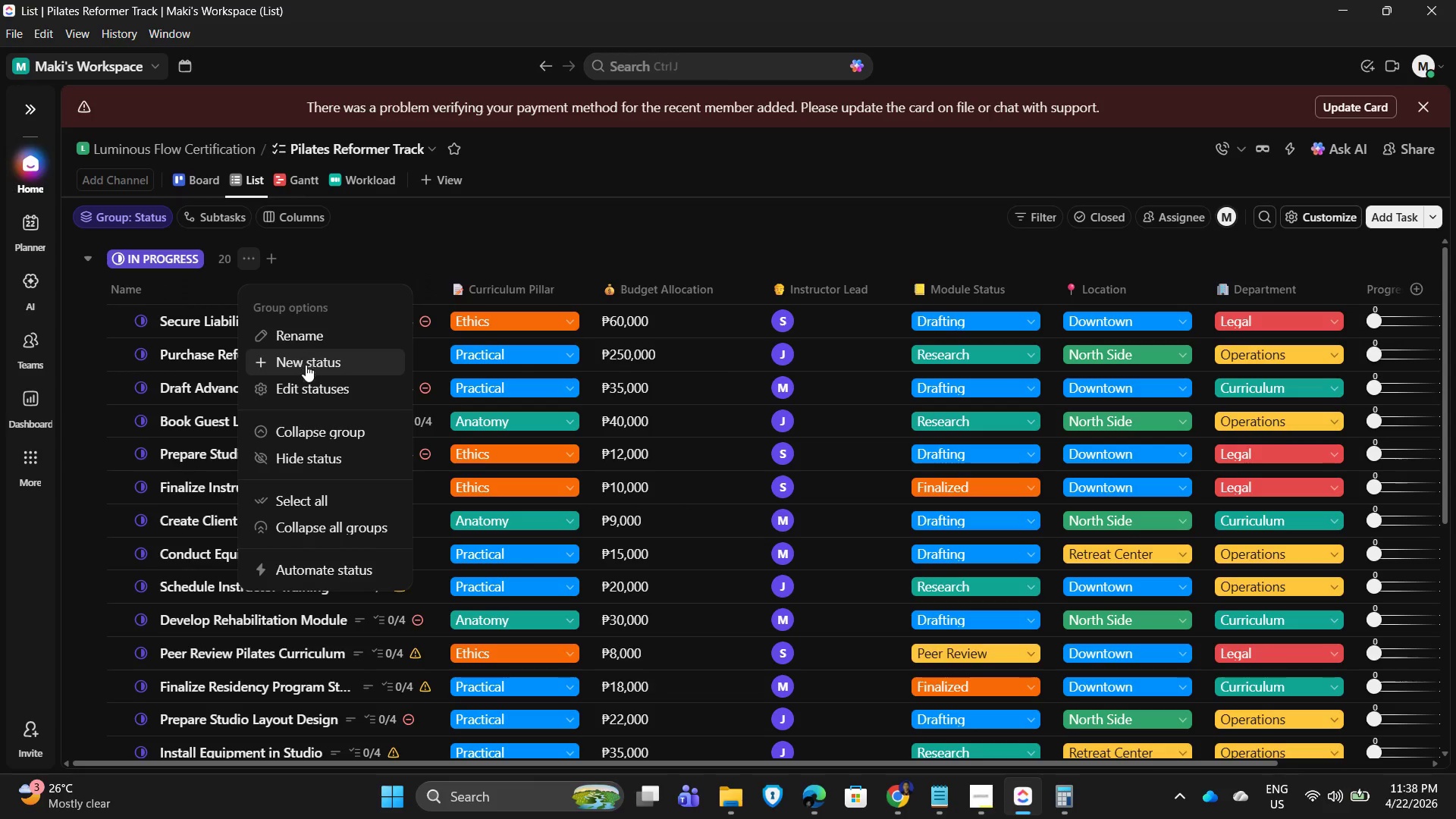 
left_click([318, 389])
 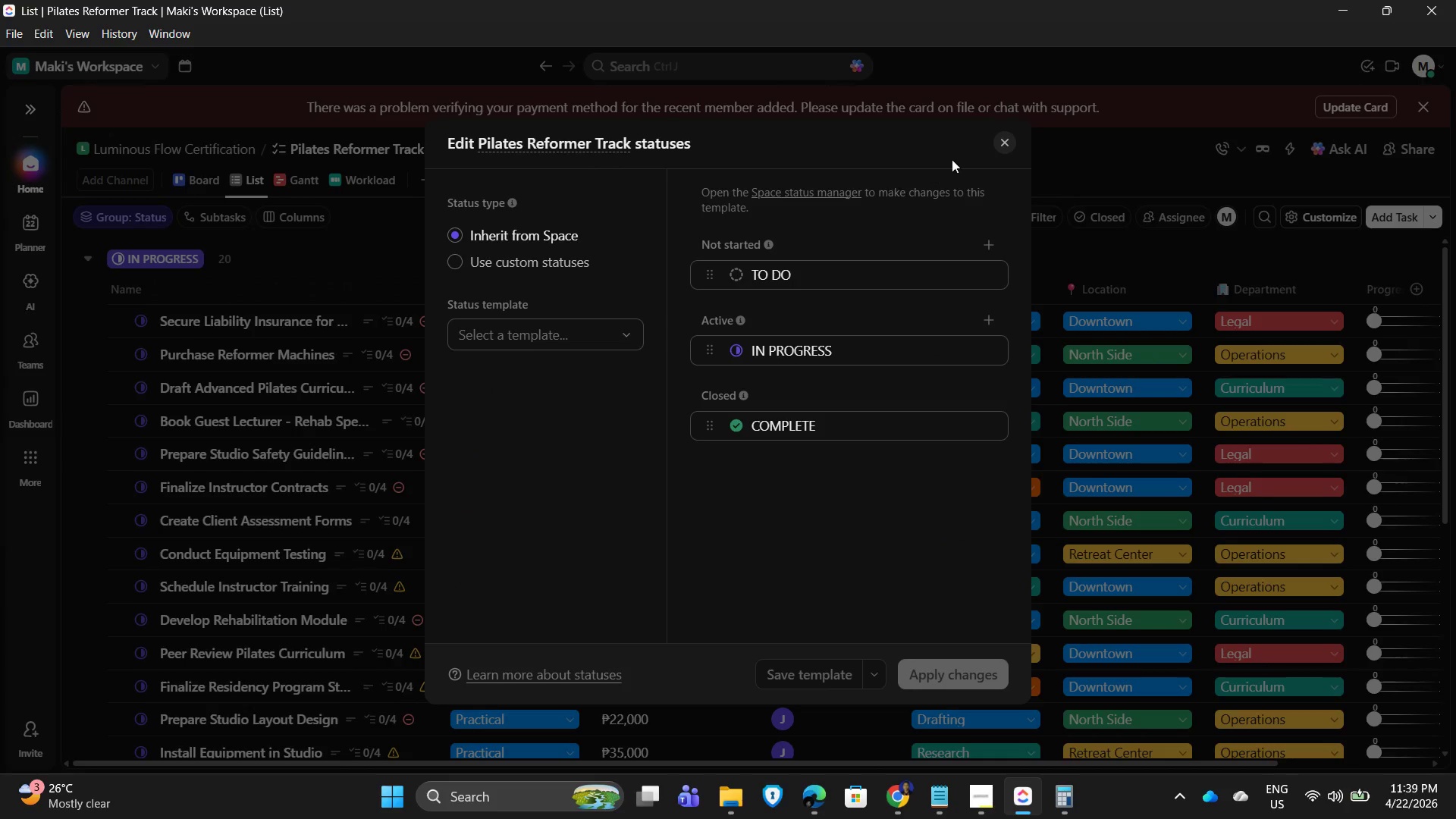 
left_click([1012, 142])
 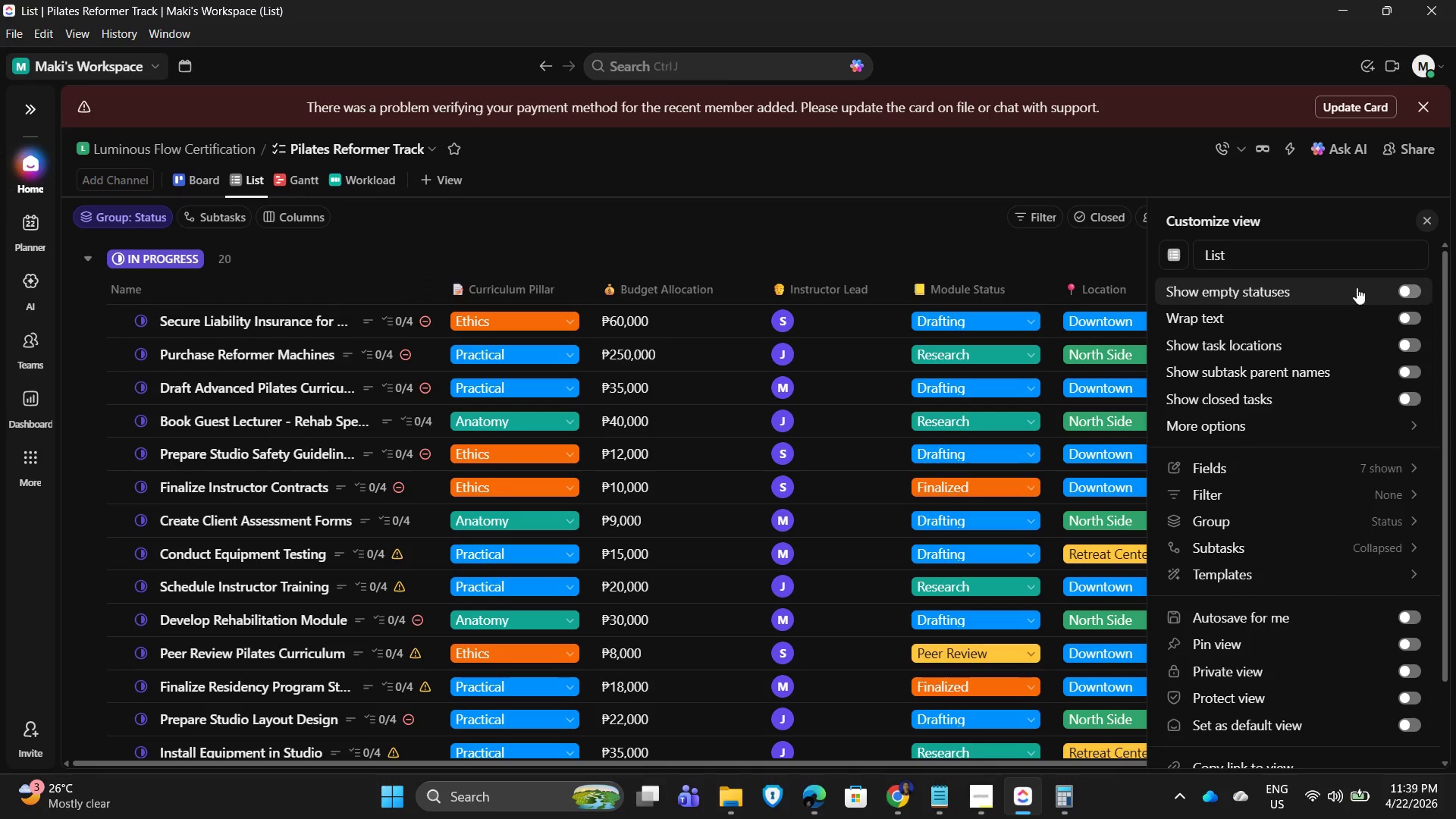 
wait(7.08)
 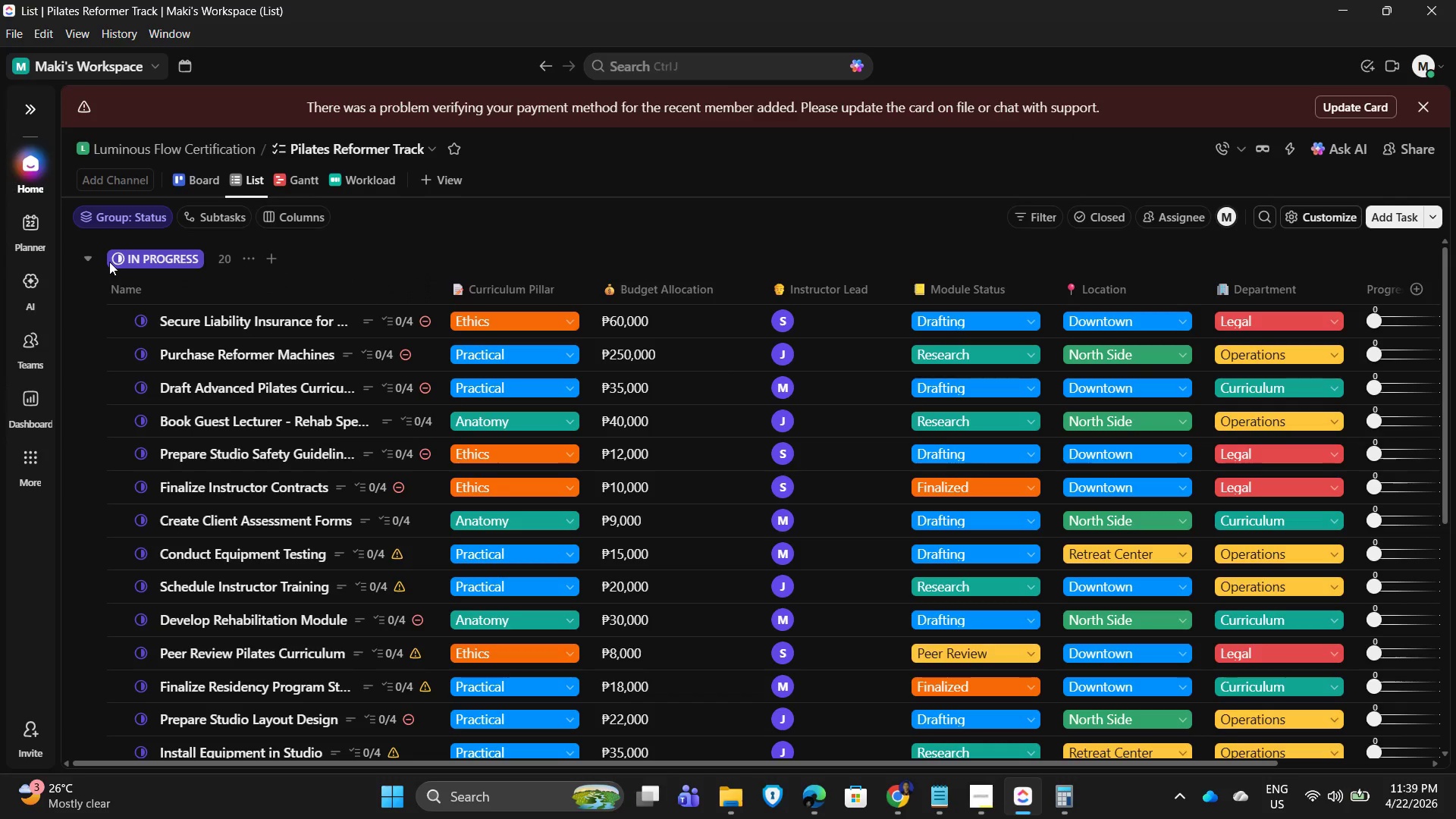 
left_click([625, 251])
 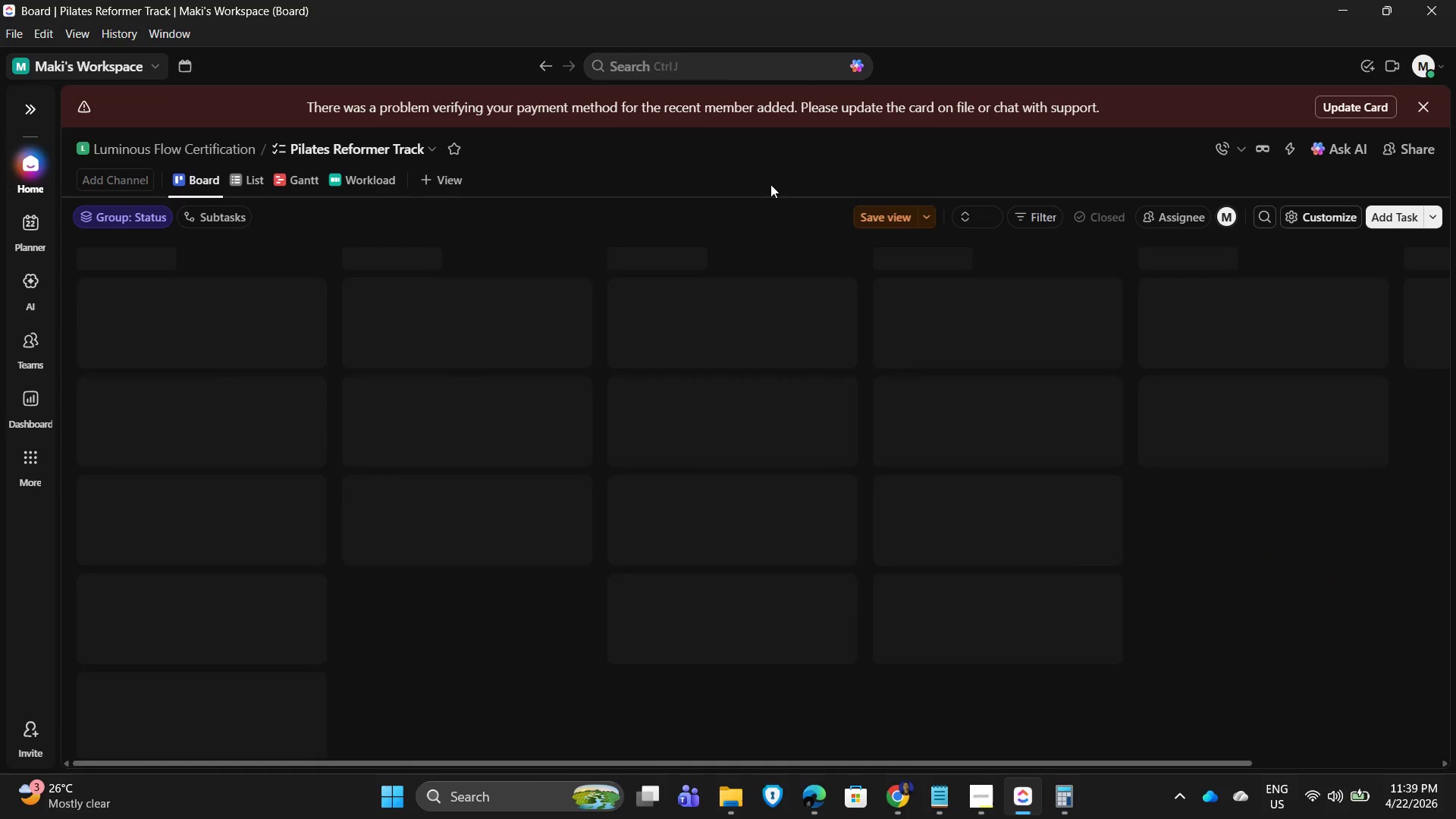 
wait(6.45)
 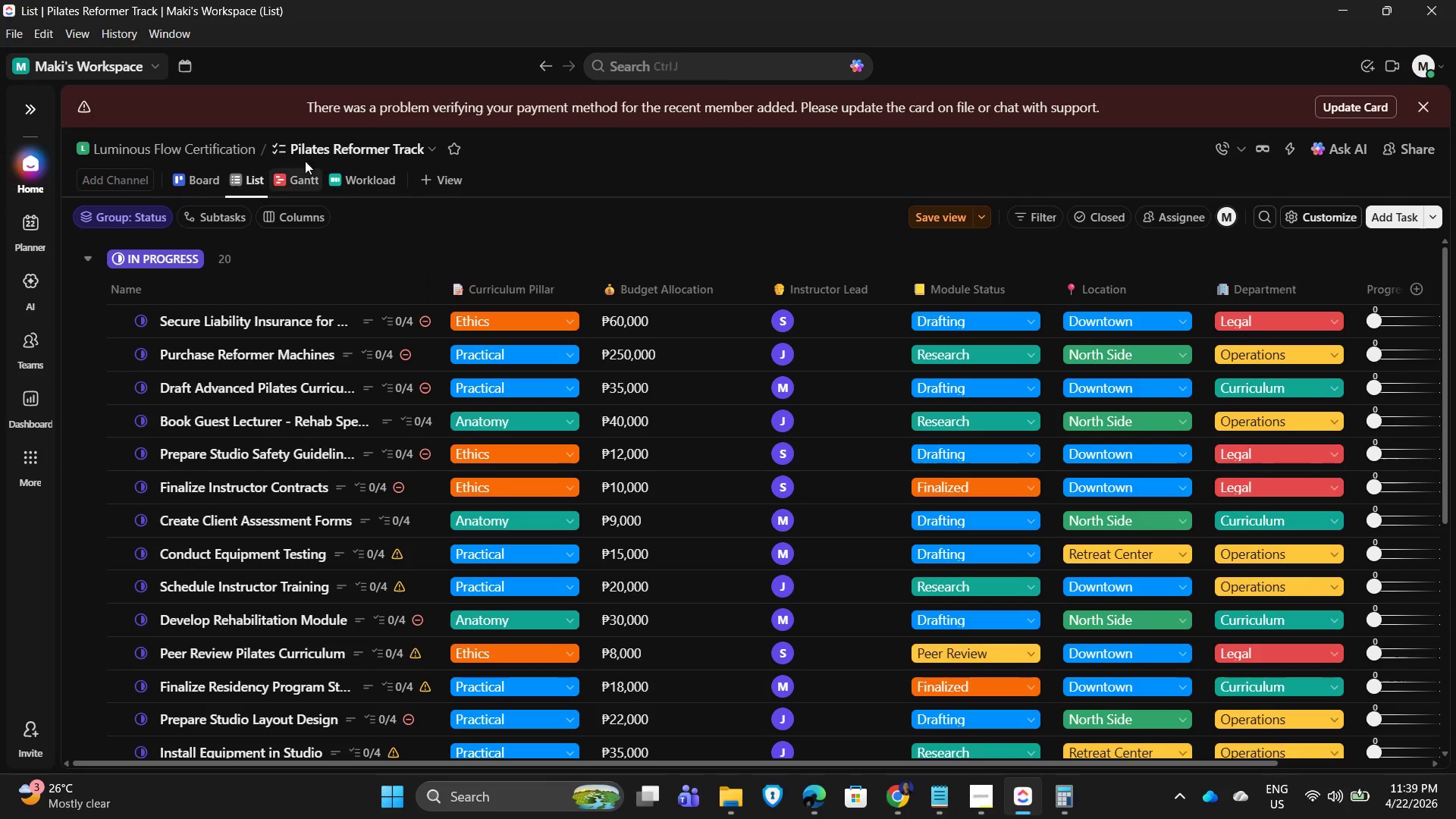 
scroll: coordinate [501, 474], scroll_direction: down, amount: 17.0
 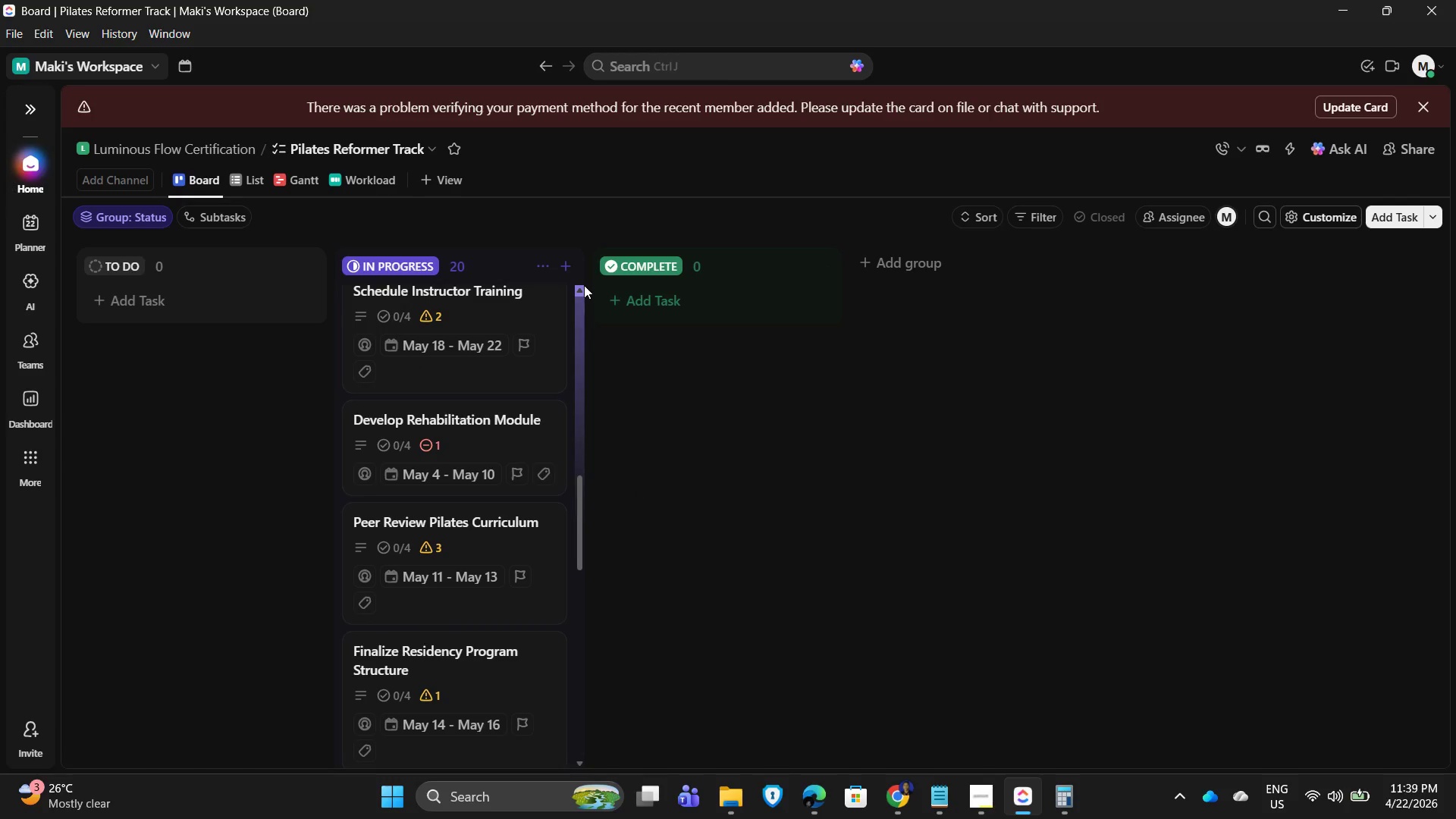 
wait(5.3)
 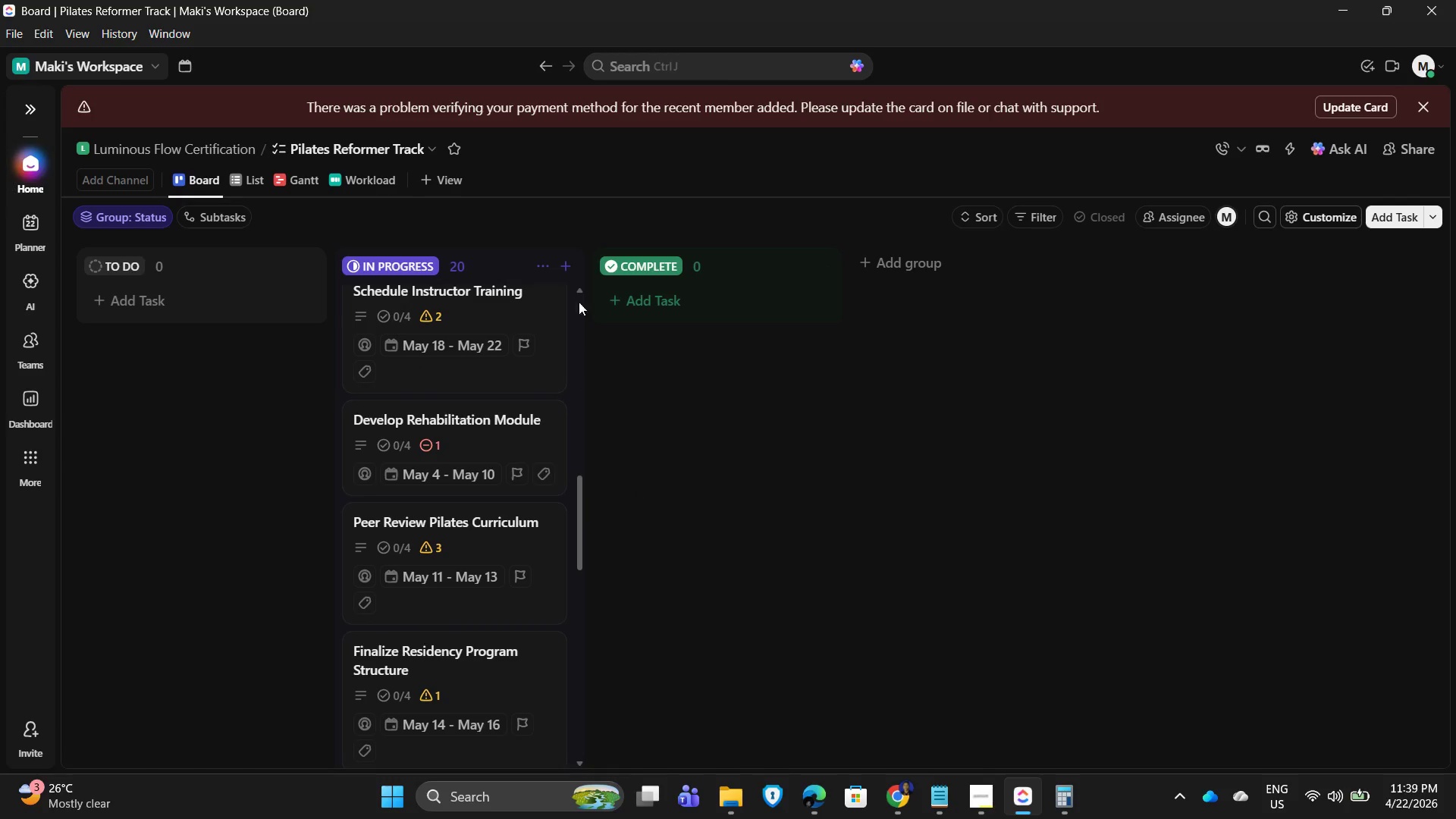 
scroll: coordinate [619, 652], scroll_direction: down, amount: 5.0
 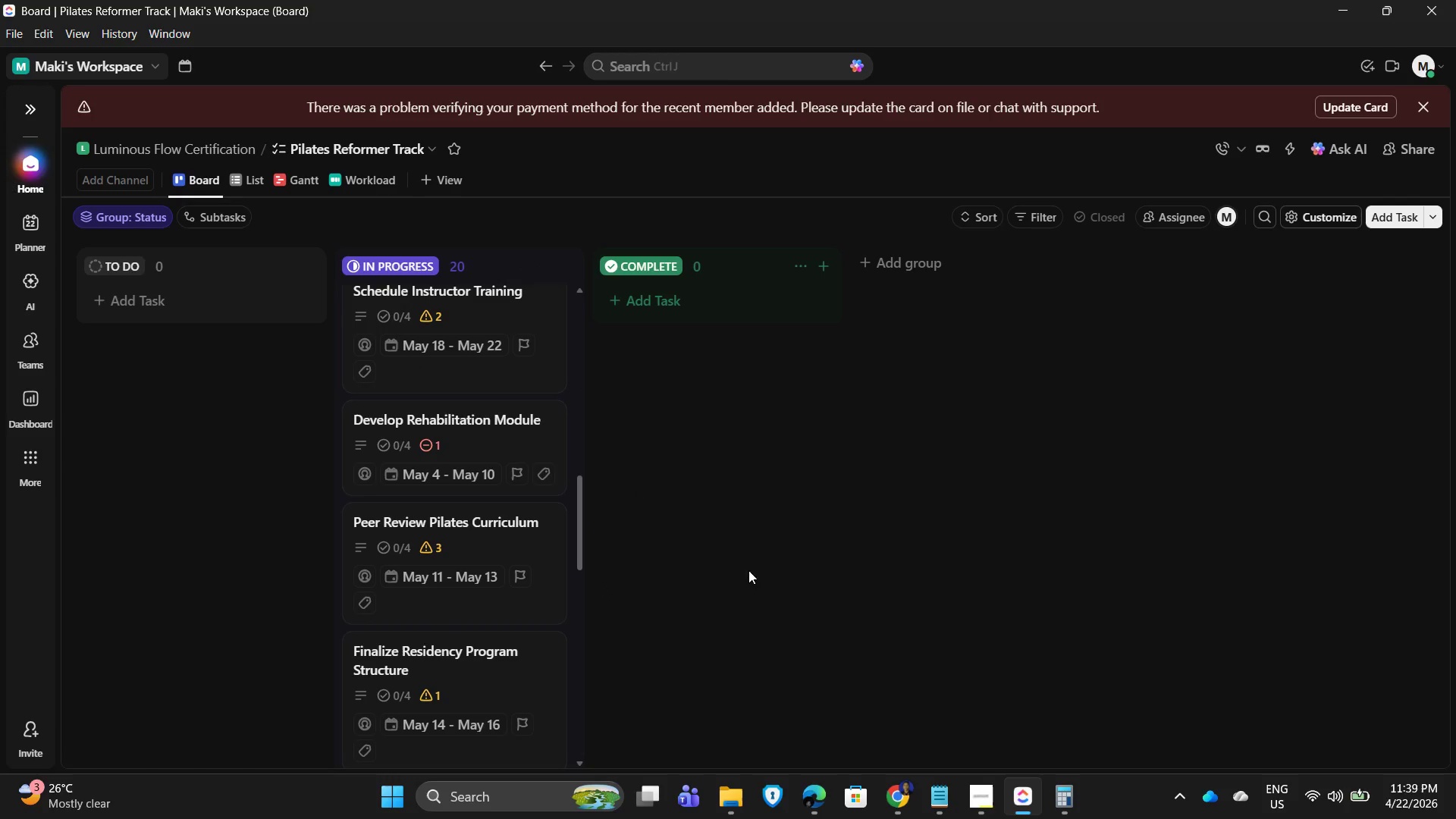 
scroll: coordinate [1407, 407], scroll_direction: up, amount: 6.0
 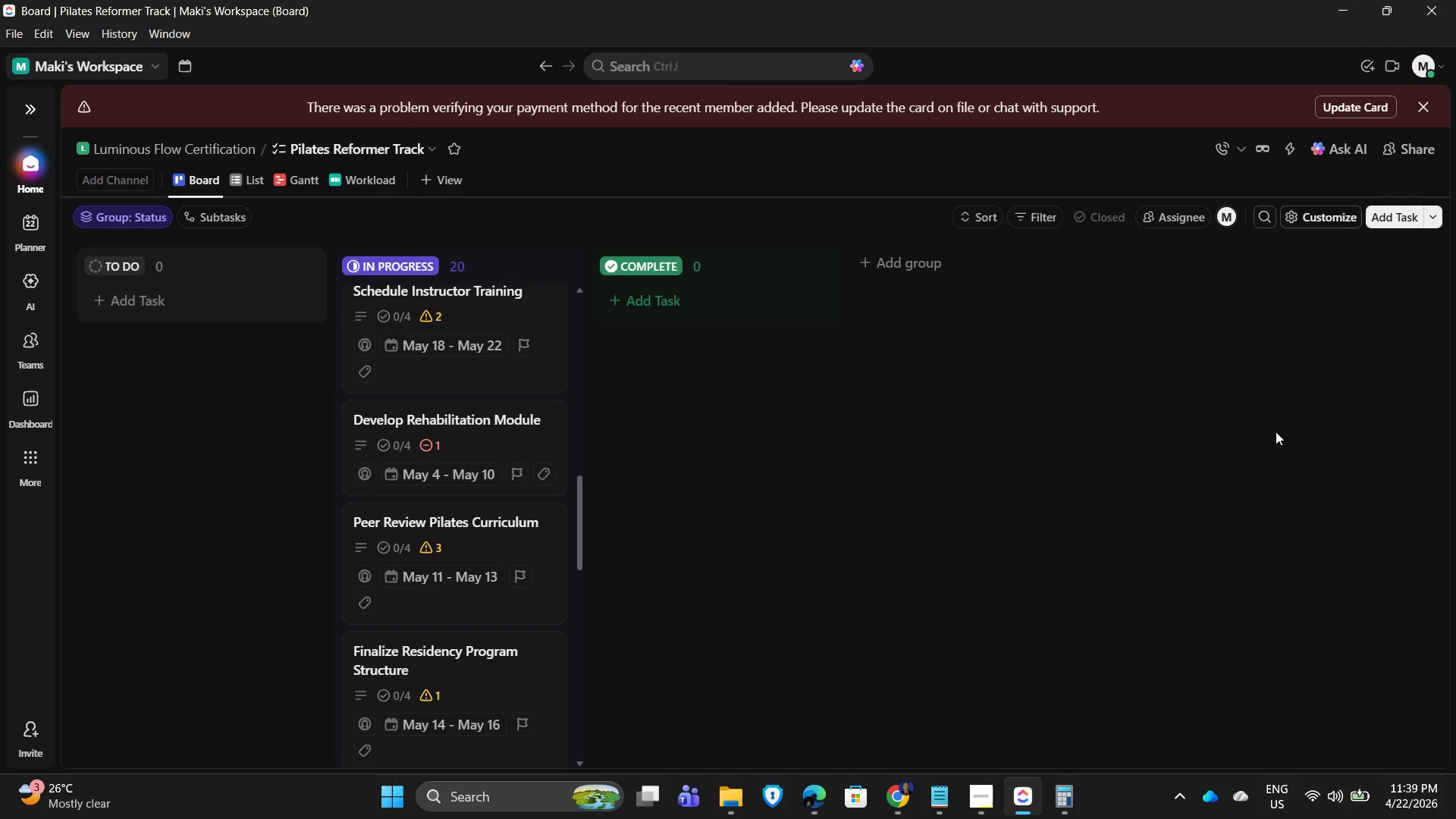 
key(PrintScreen)
 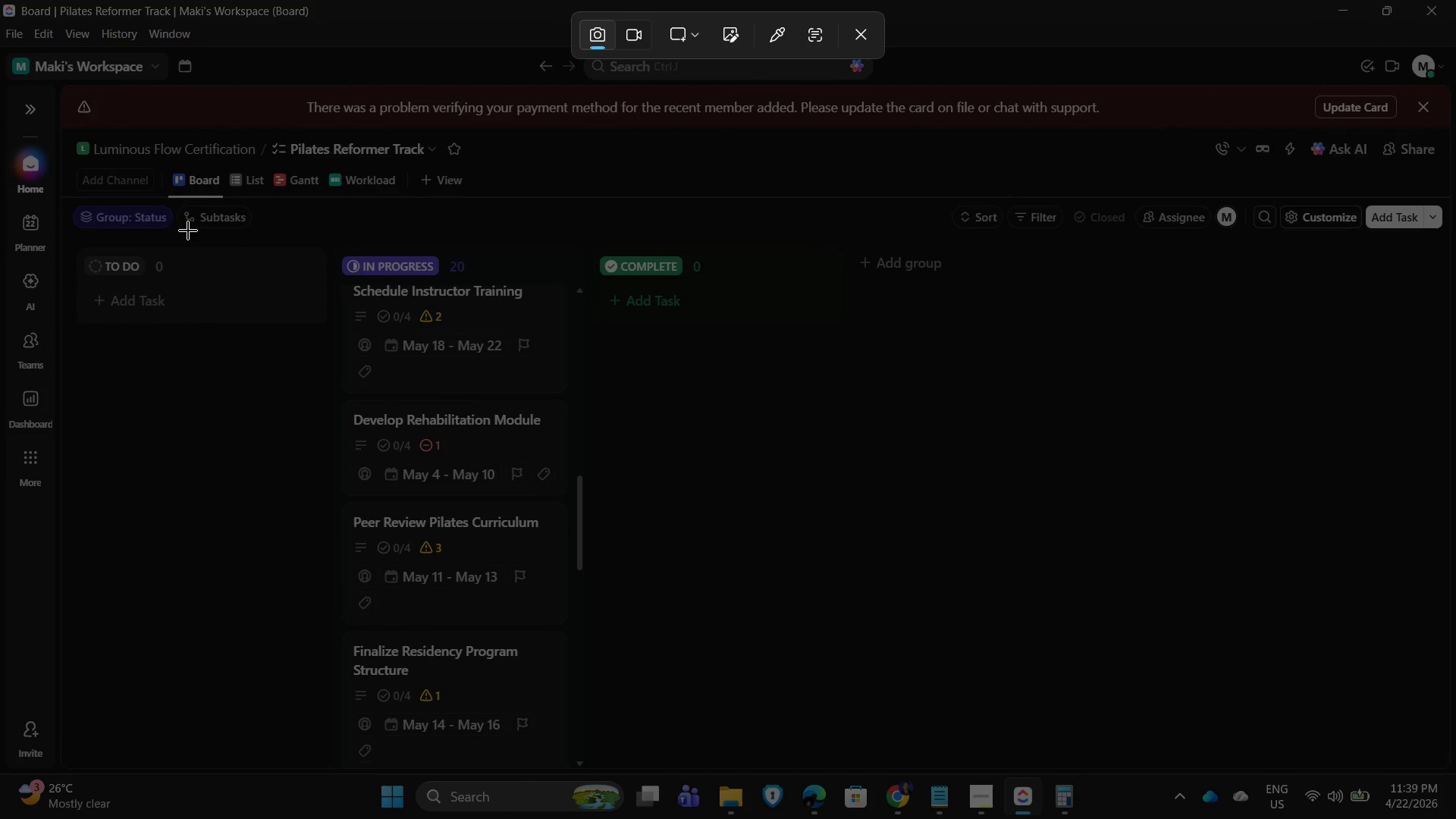 
wait(7.94)
 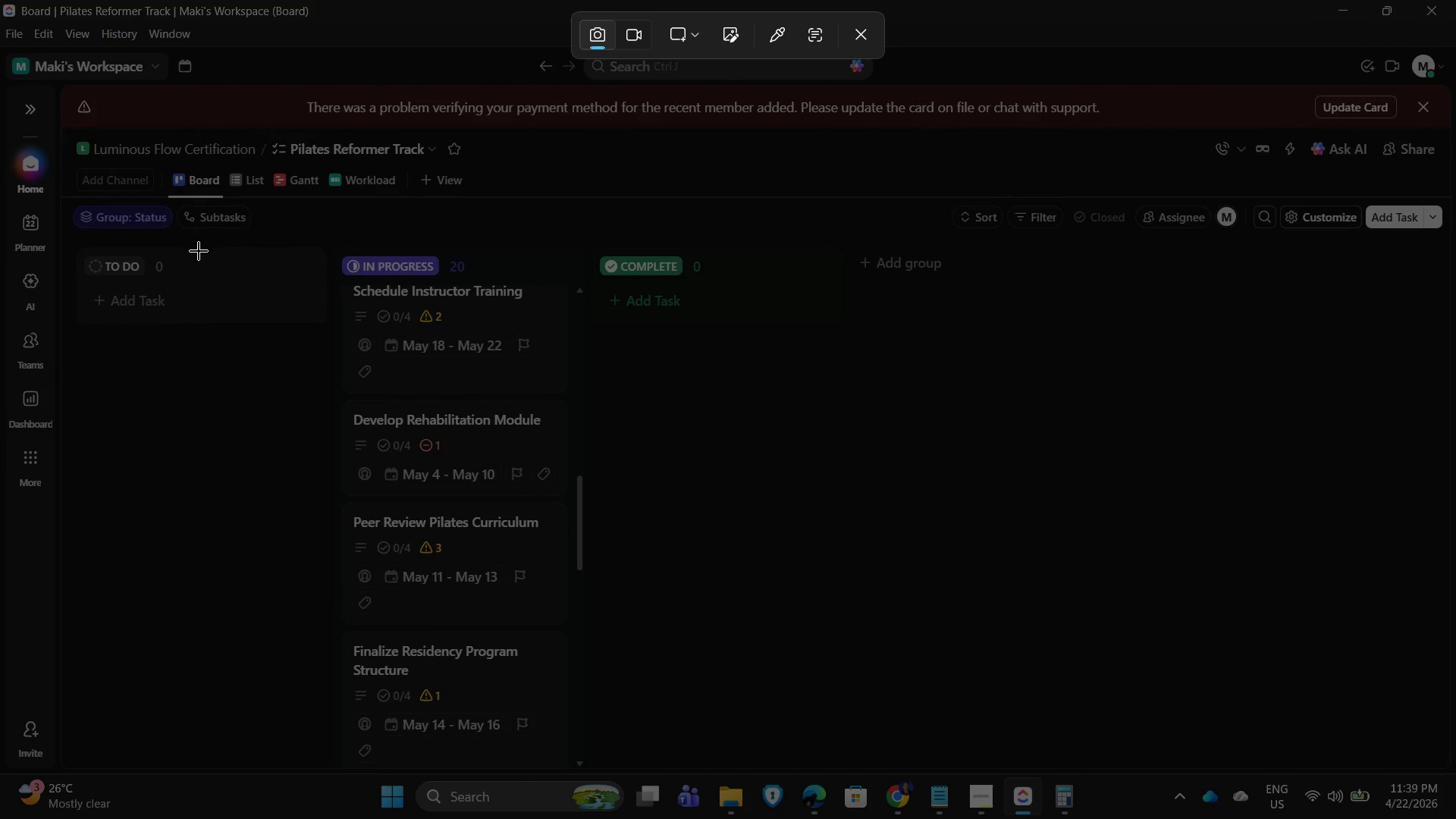 
key(Escape)
 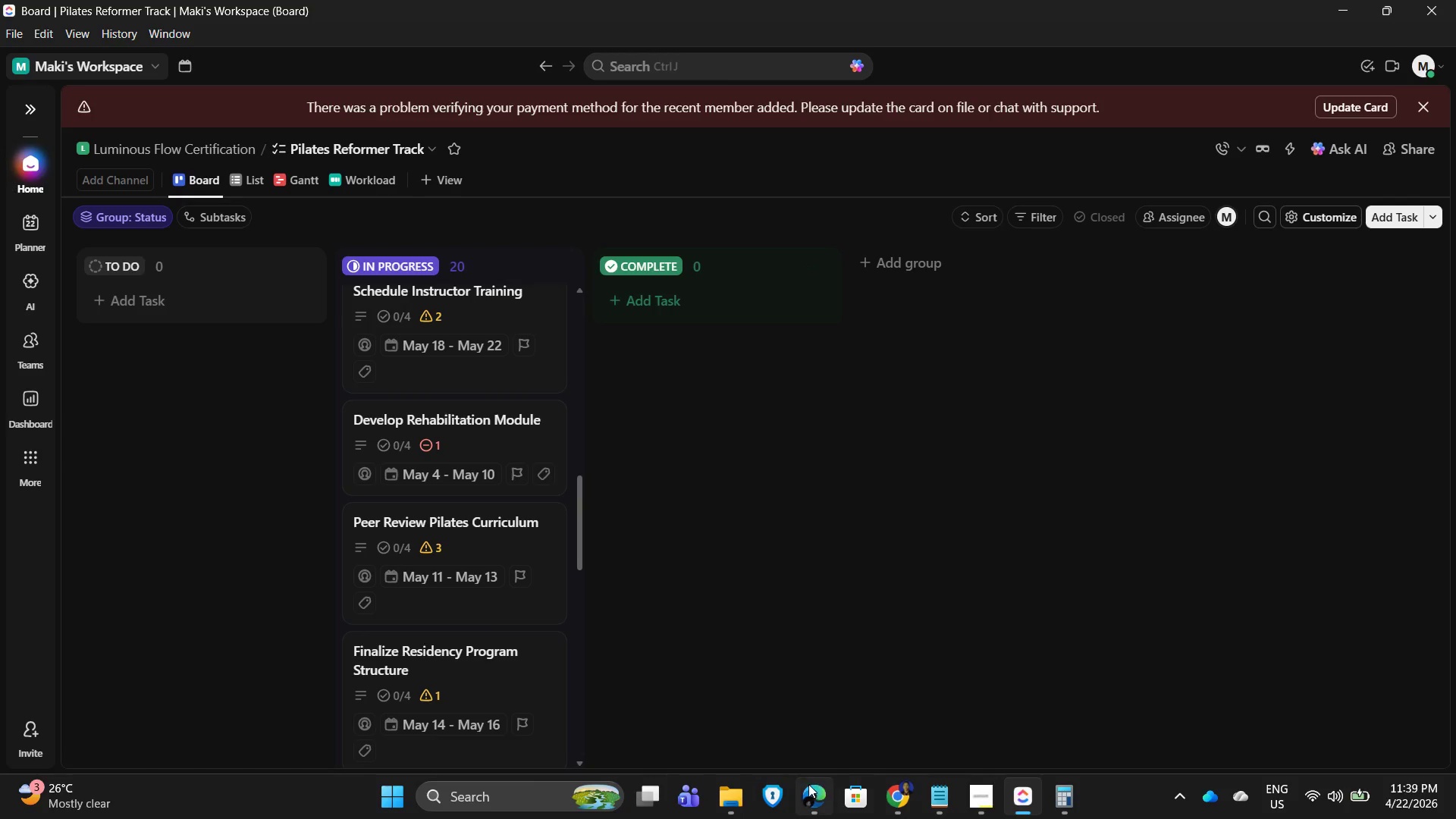 
wait(11.2)
 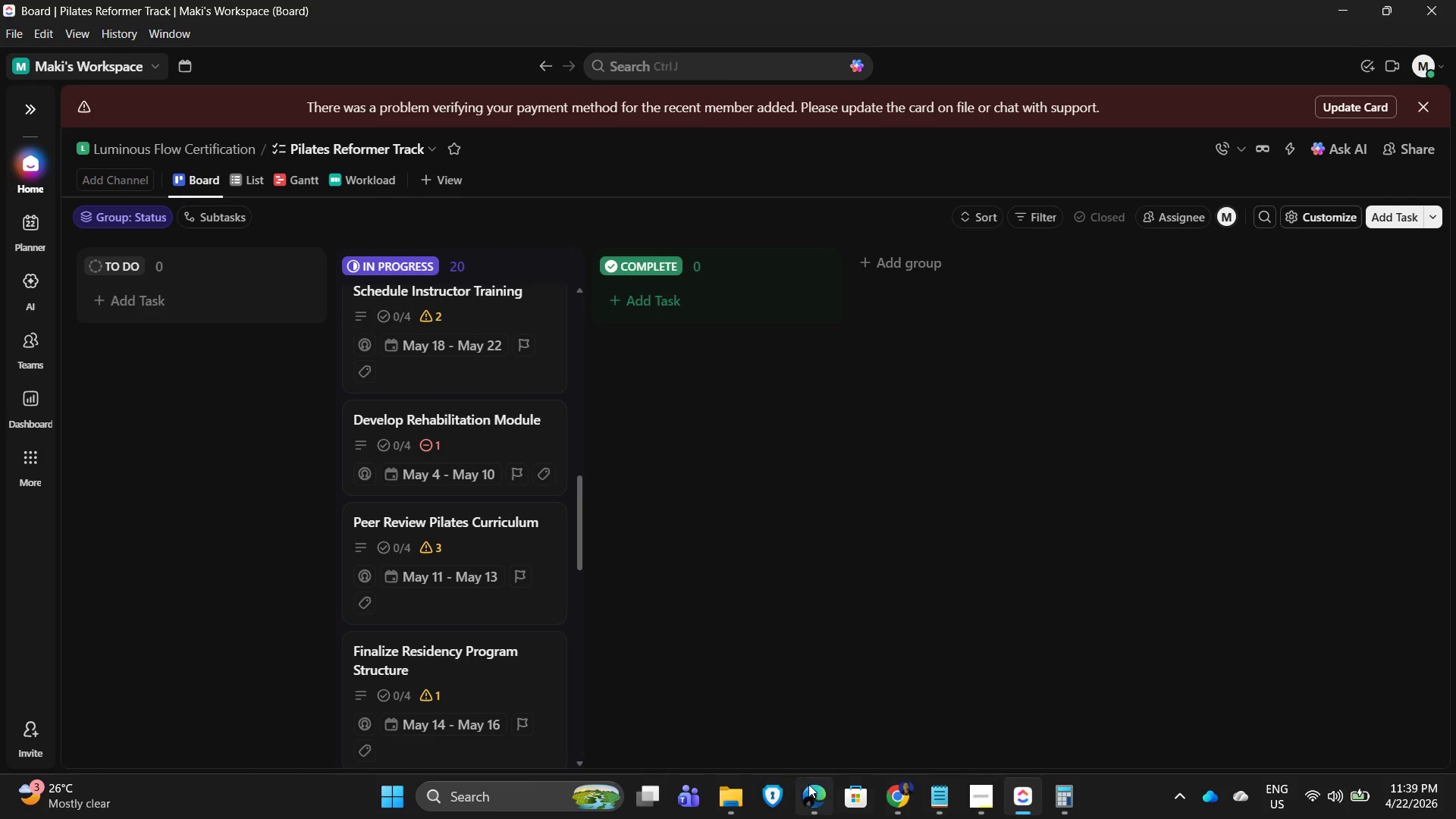 
key(PrintScreen)
 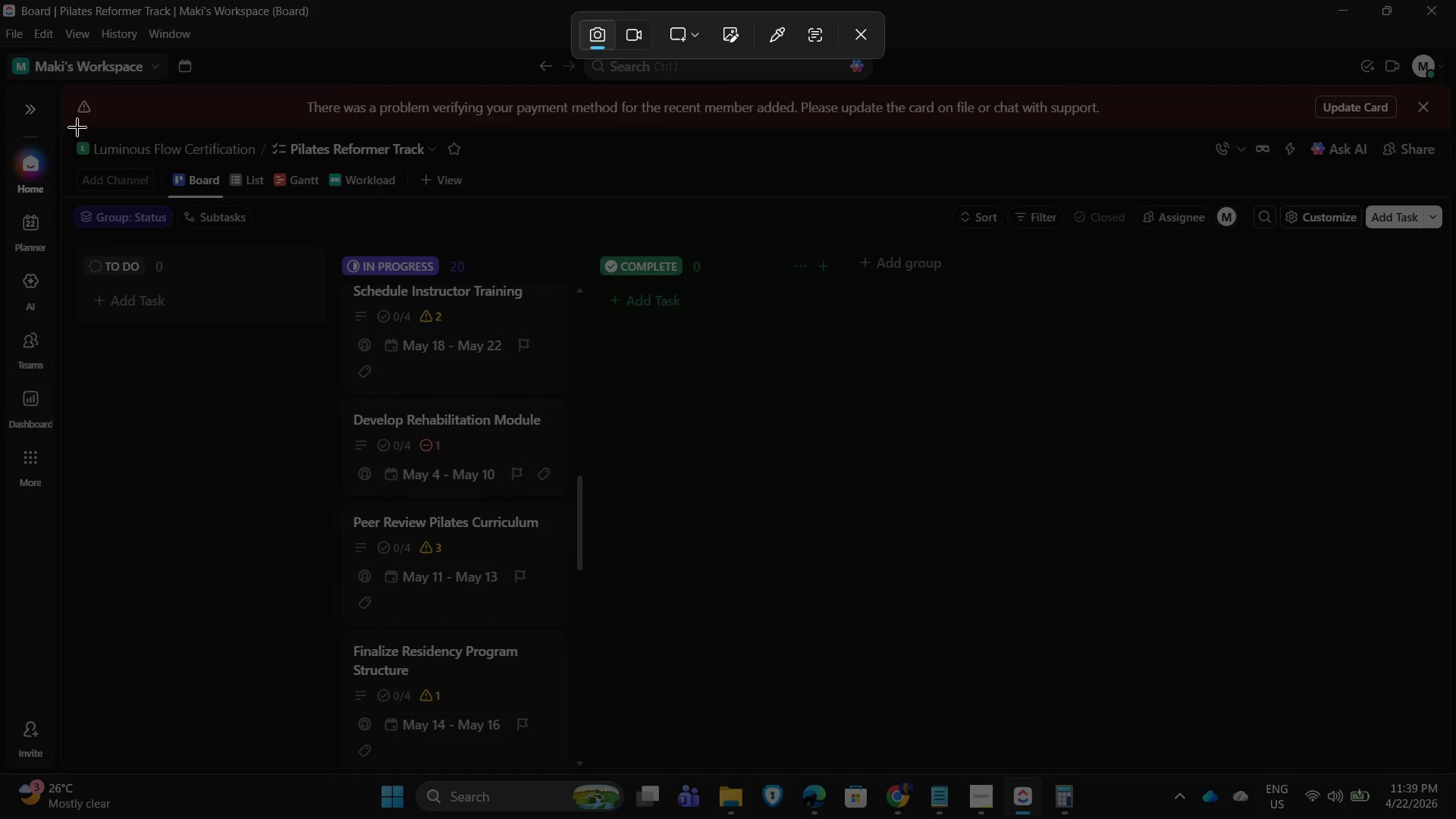 
left_click_drag(start_coordinate=[71, 130], to_coordinate=[1450, 766])
 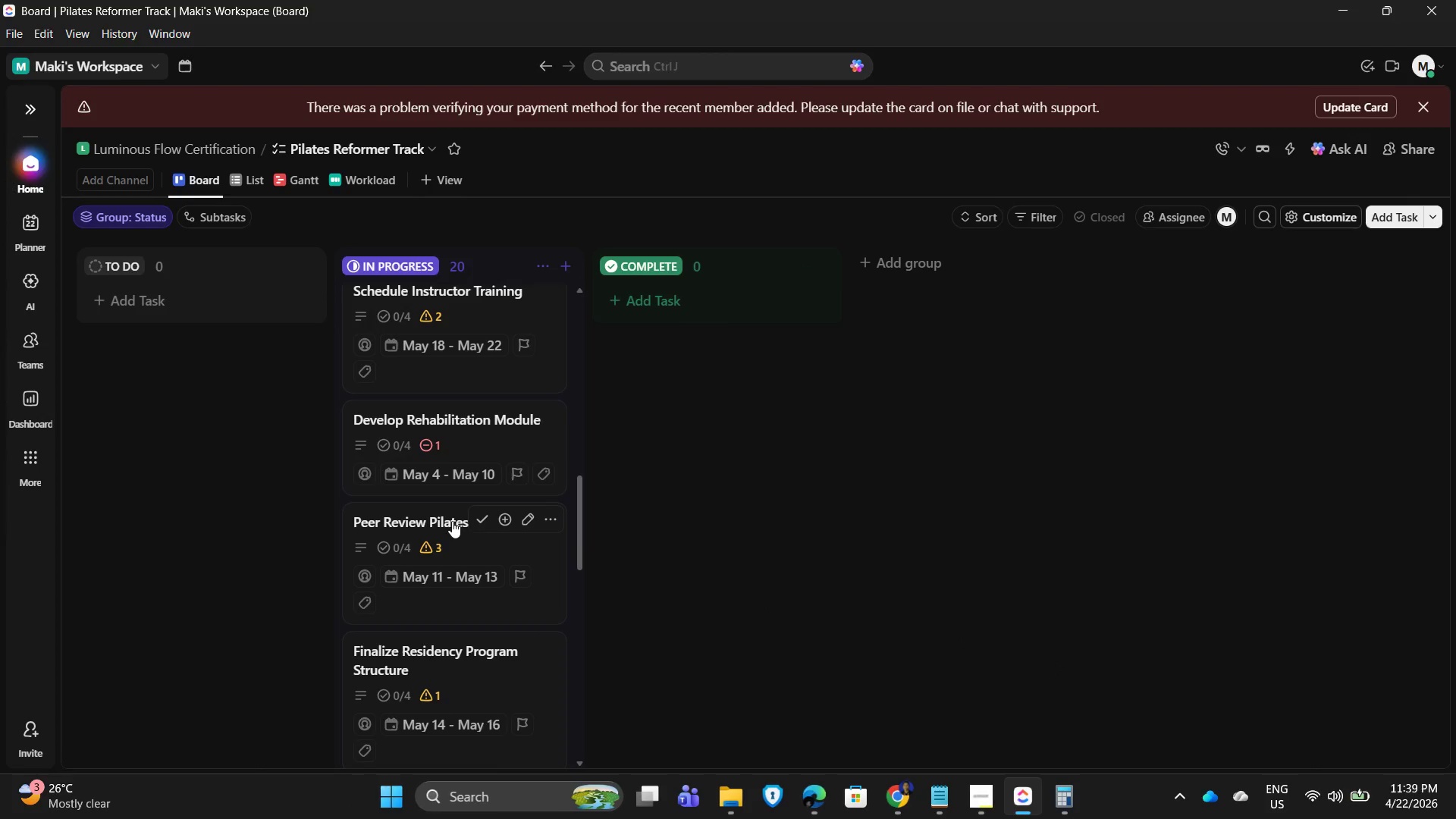 
scroll: coordinate [479, 513], scroll_direction: down, amount: 4.0
 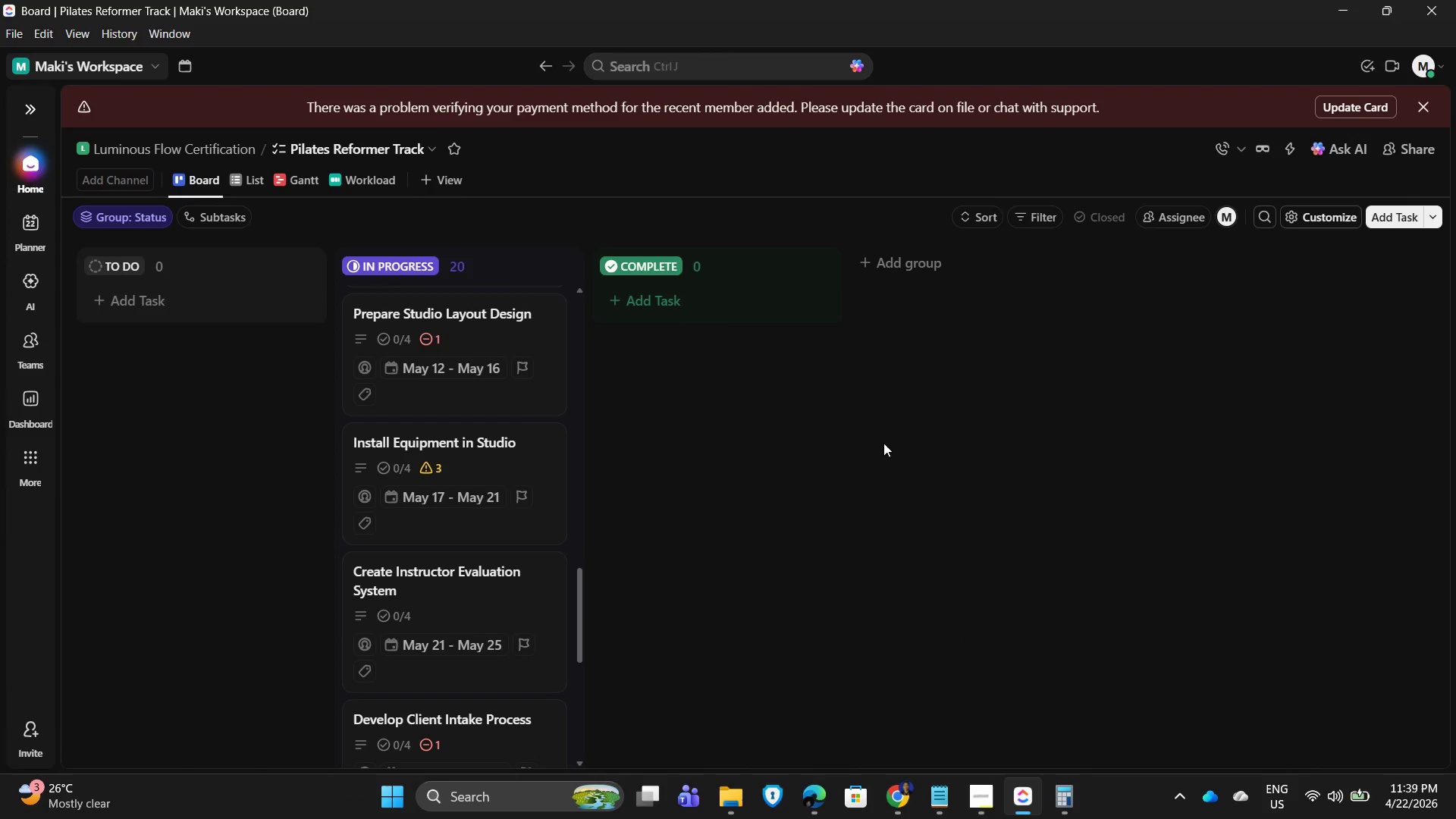 
key(PrintScreen)
 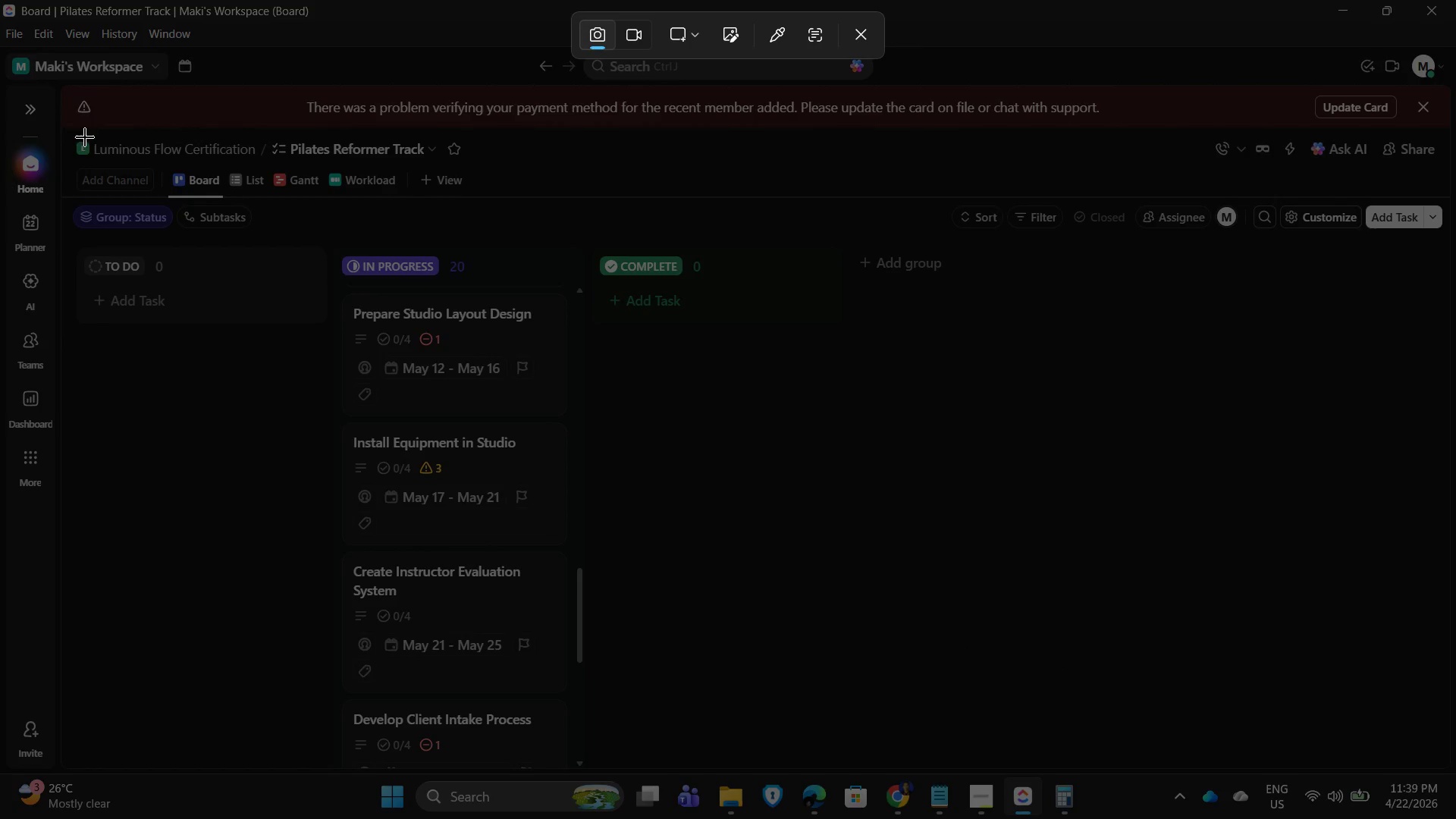 
left_click_drag(start_coordinate=[64, 129], to_coordinate=[1452, 769])
 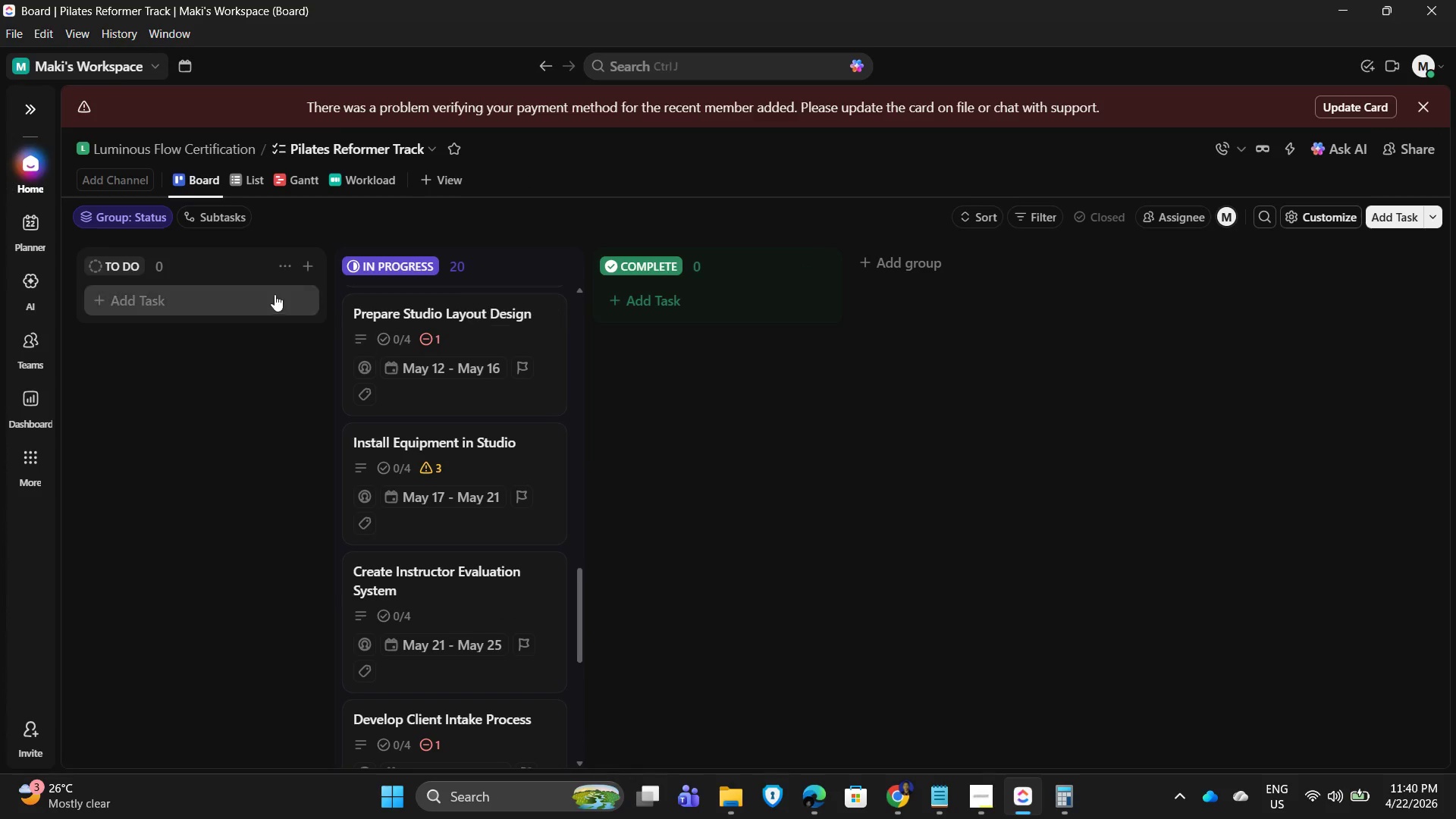 
scroll: coordinate [529, 450], scroll_direction: down, amount: 6.0
 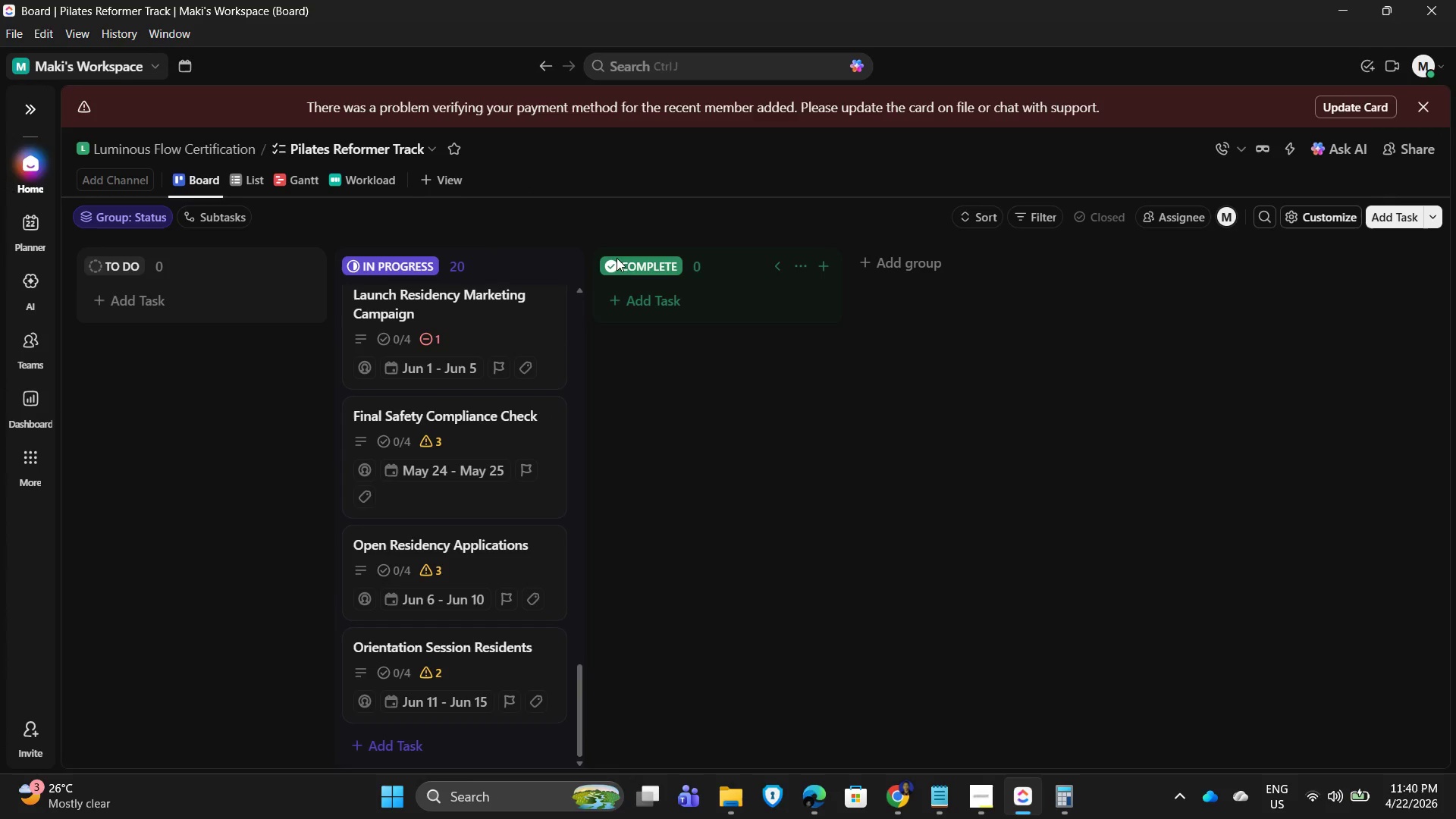 
key(PrintScreen)
 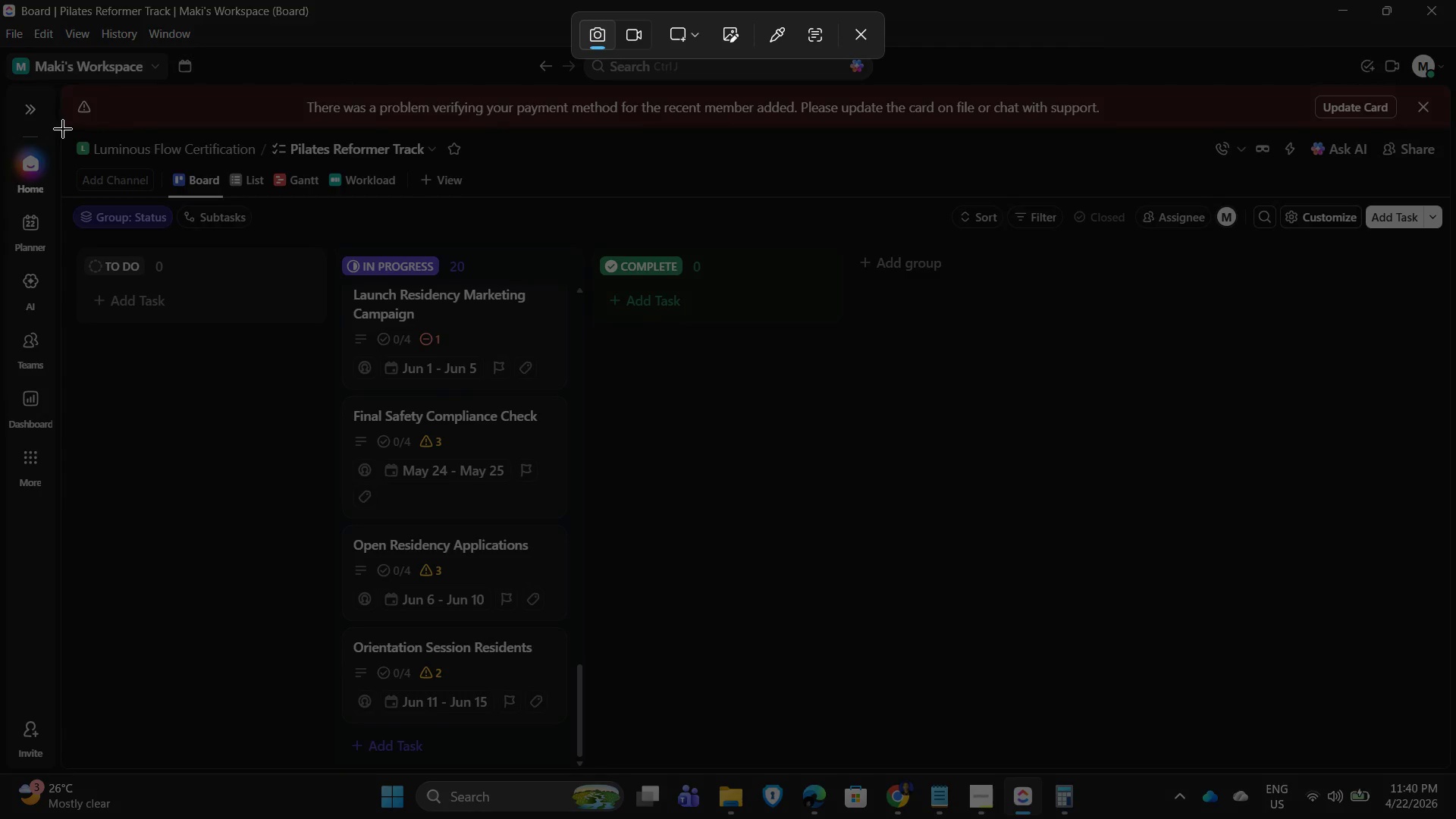 
left_click_drag(start_coordinate=[65, 128], to_coordinate=[1455, 767])
 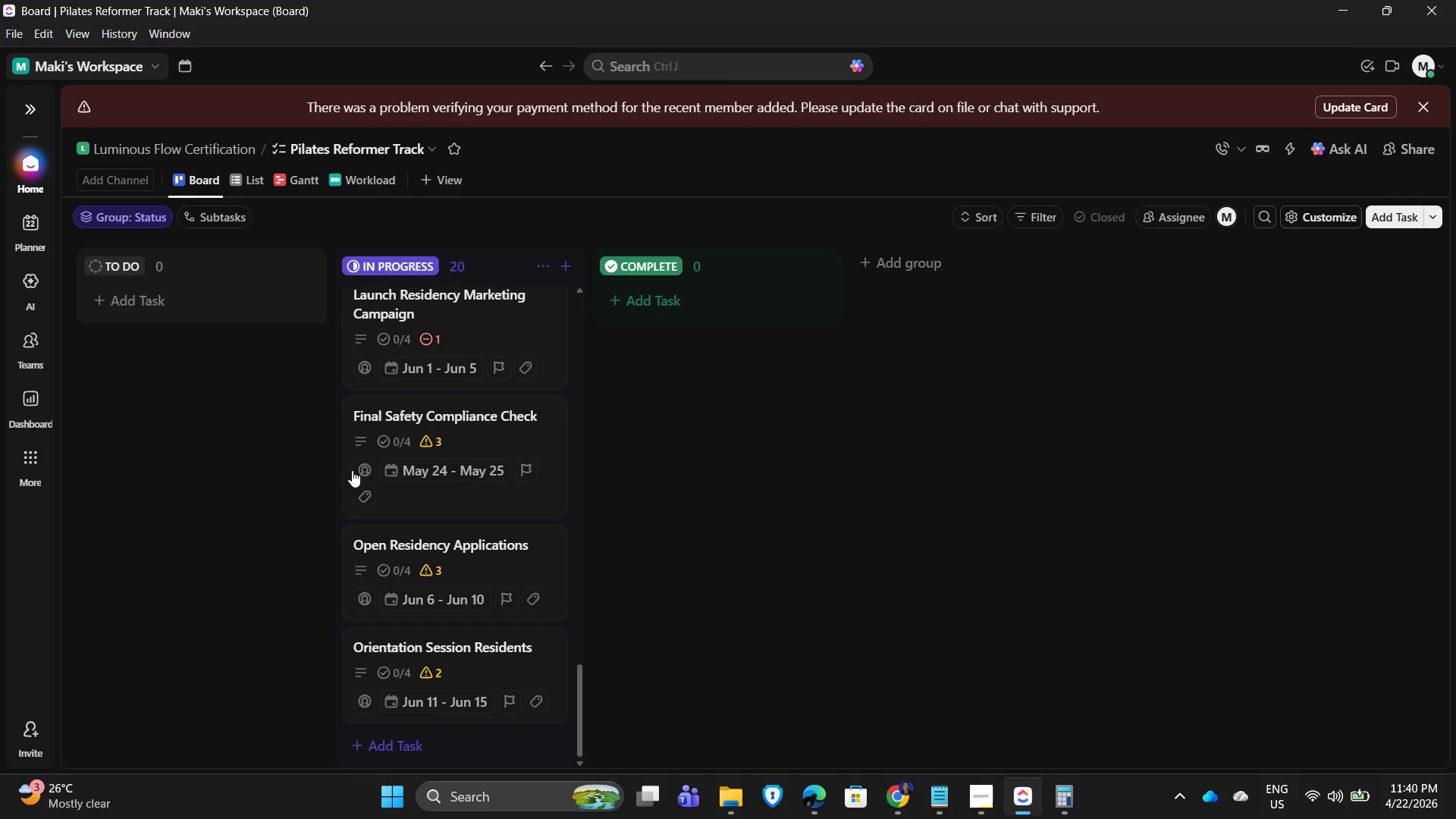 
left_click([984, 795])